 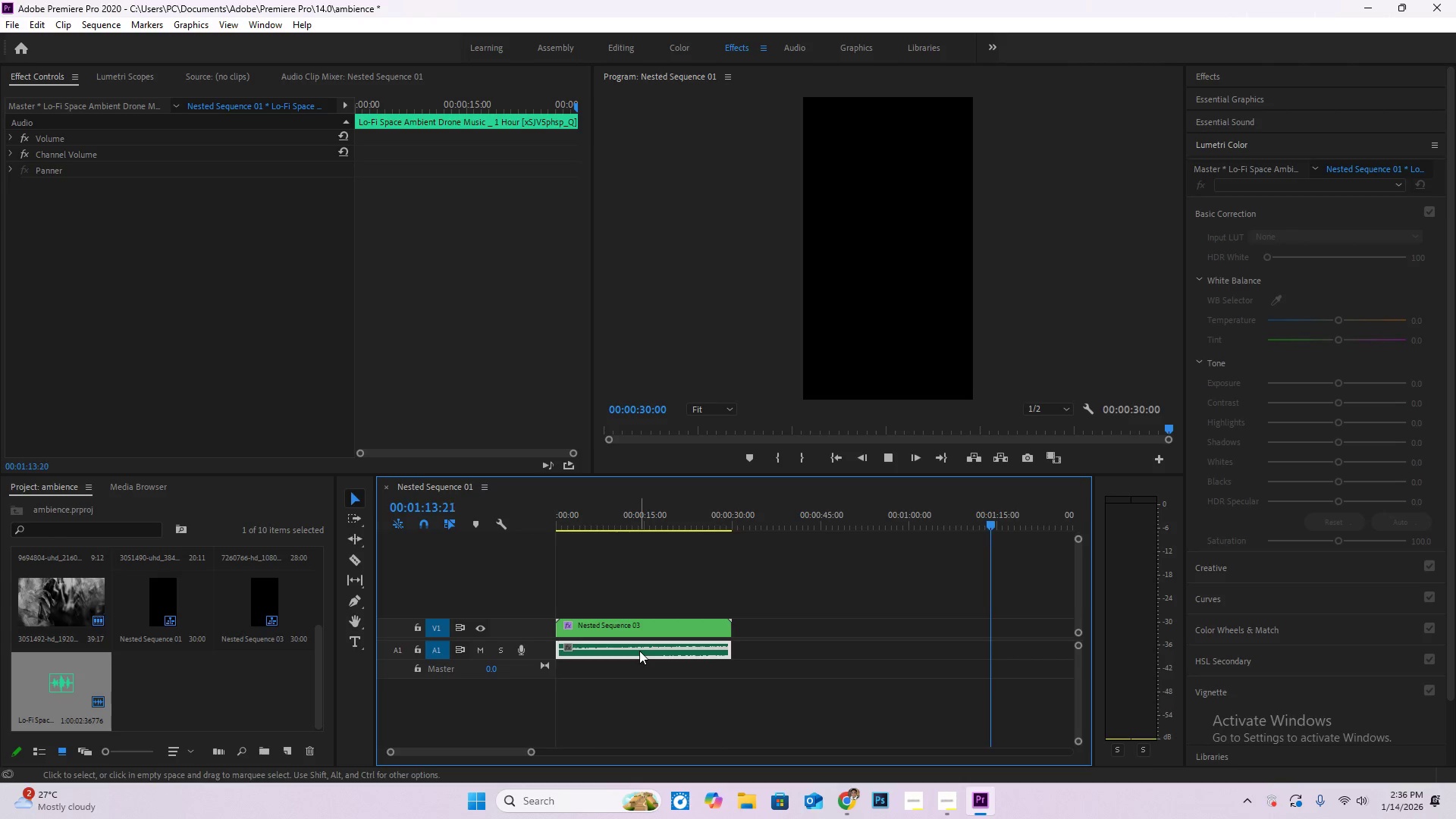 
right_click([639, 651])
 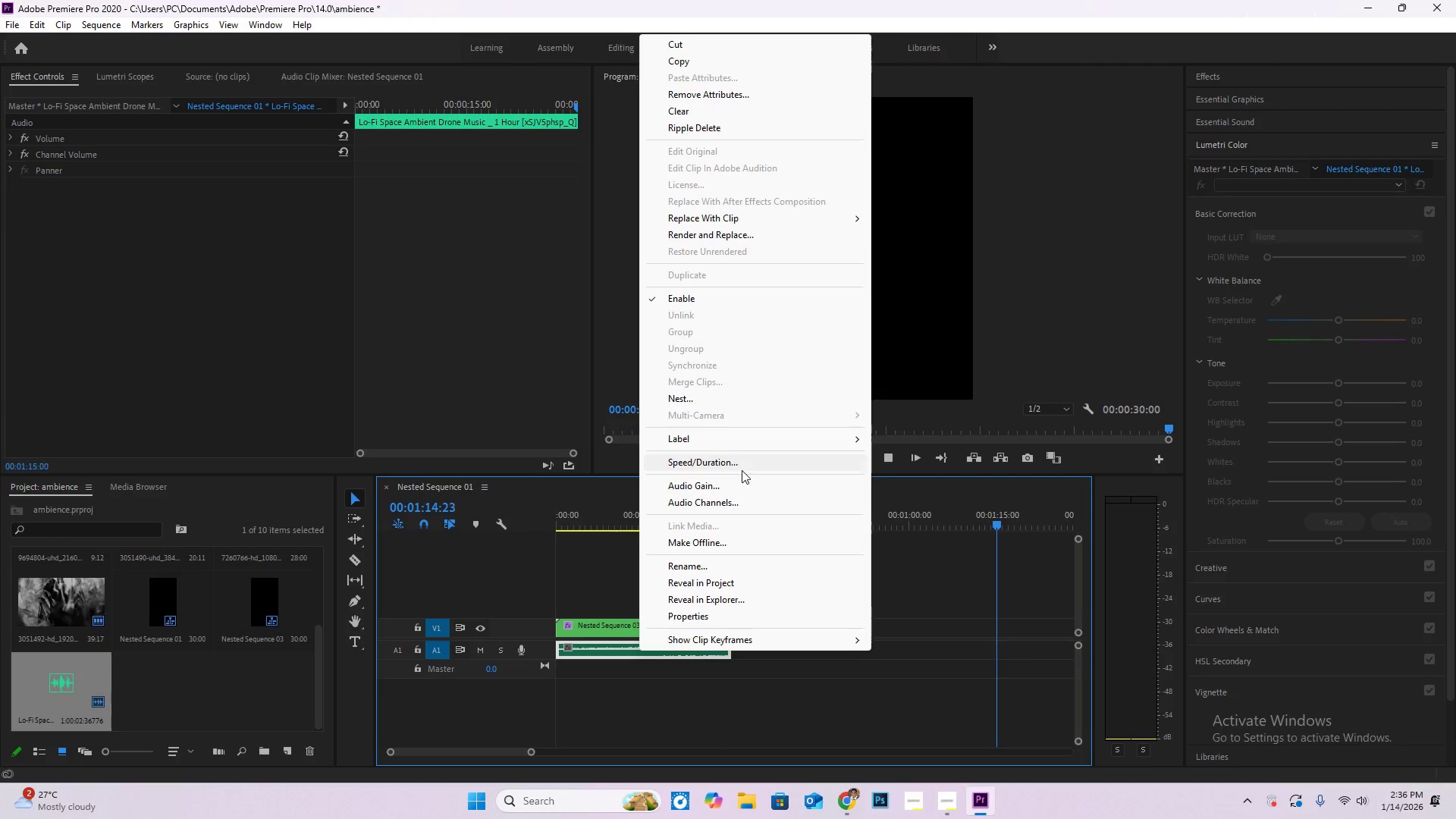 
left_click([739, 488])
 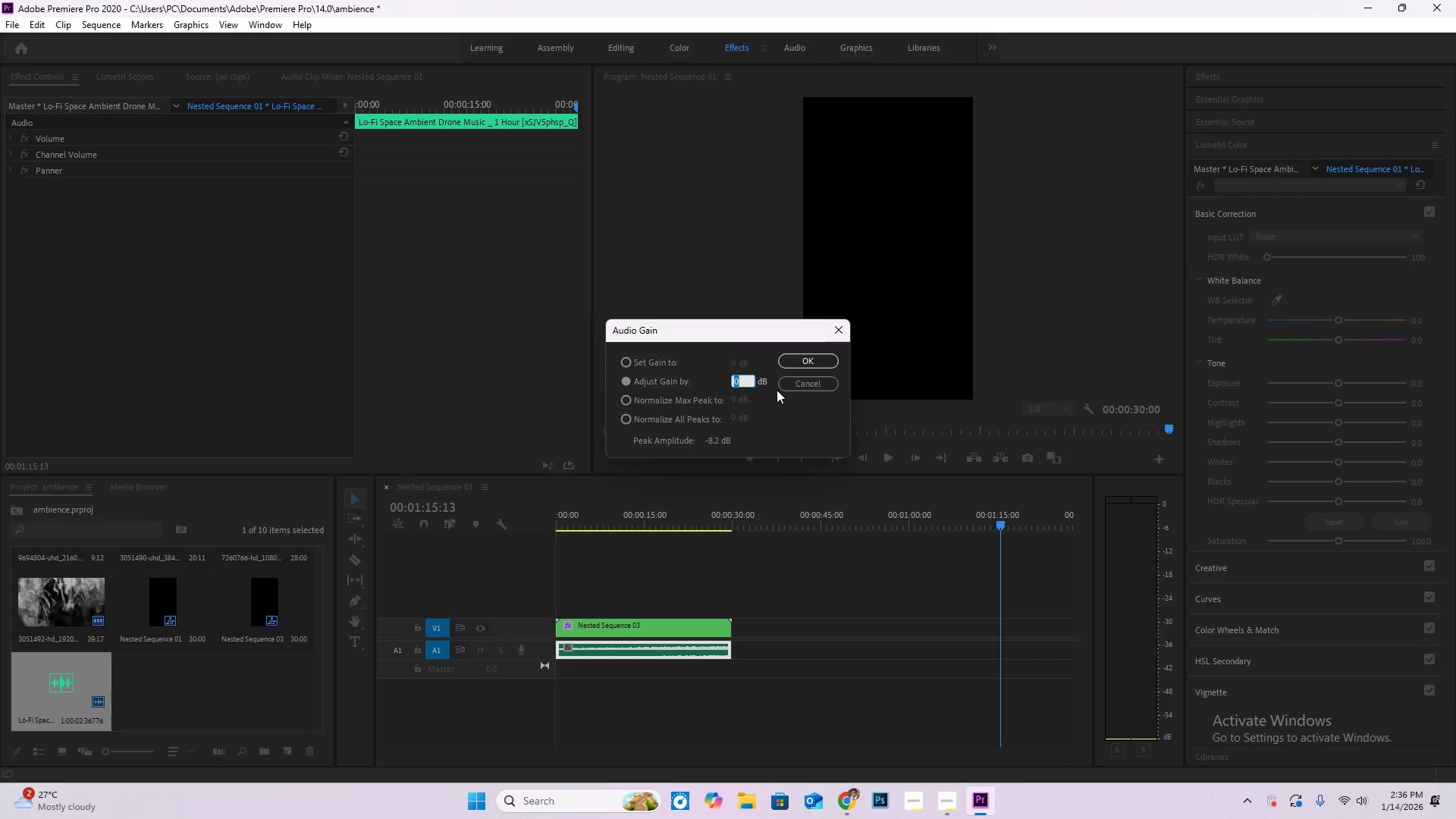 
key(NumpadSubtract)
 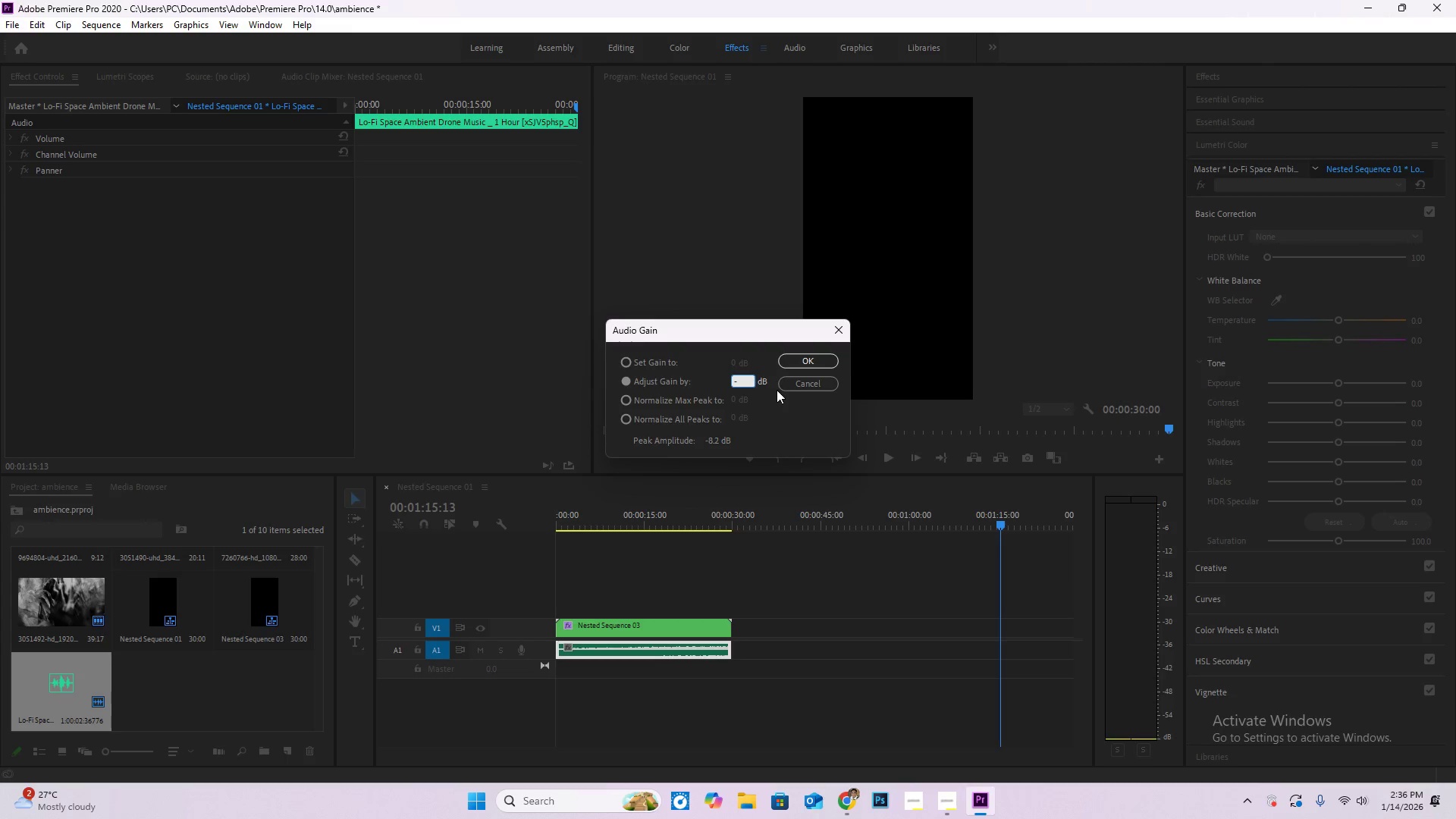 
key(Numpad3)
 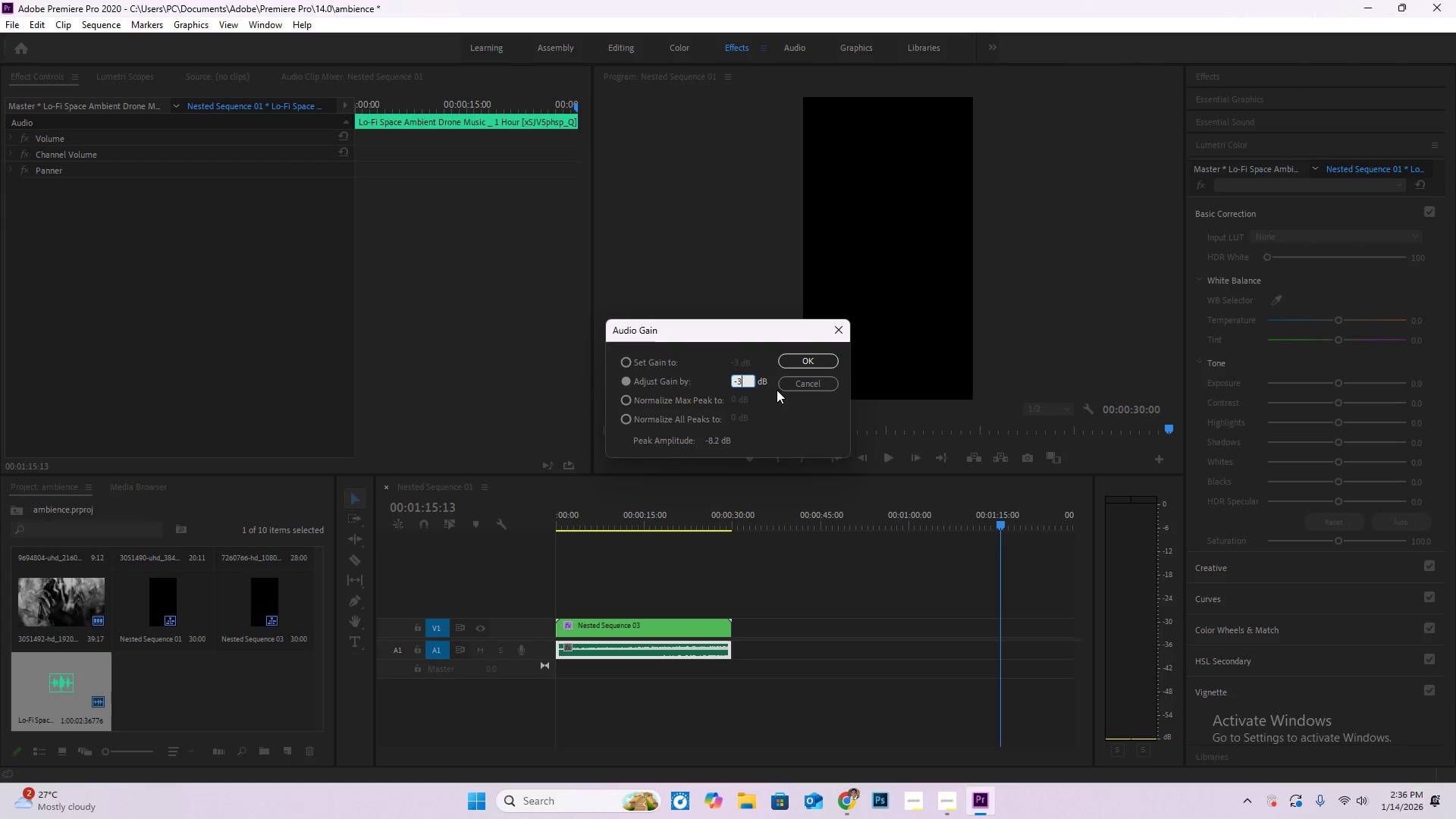 
key(NumpadEnter)
 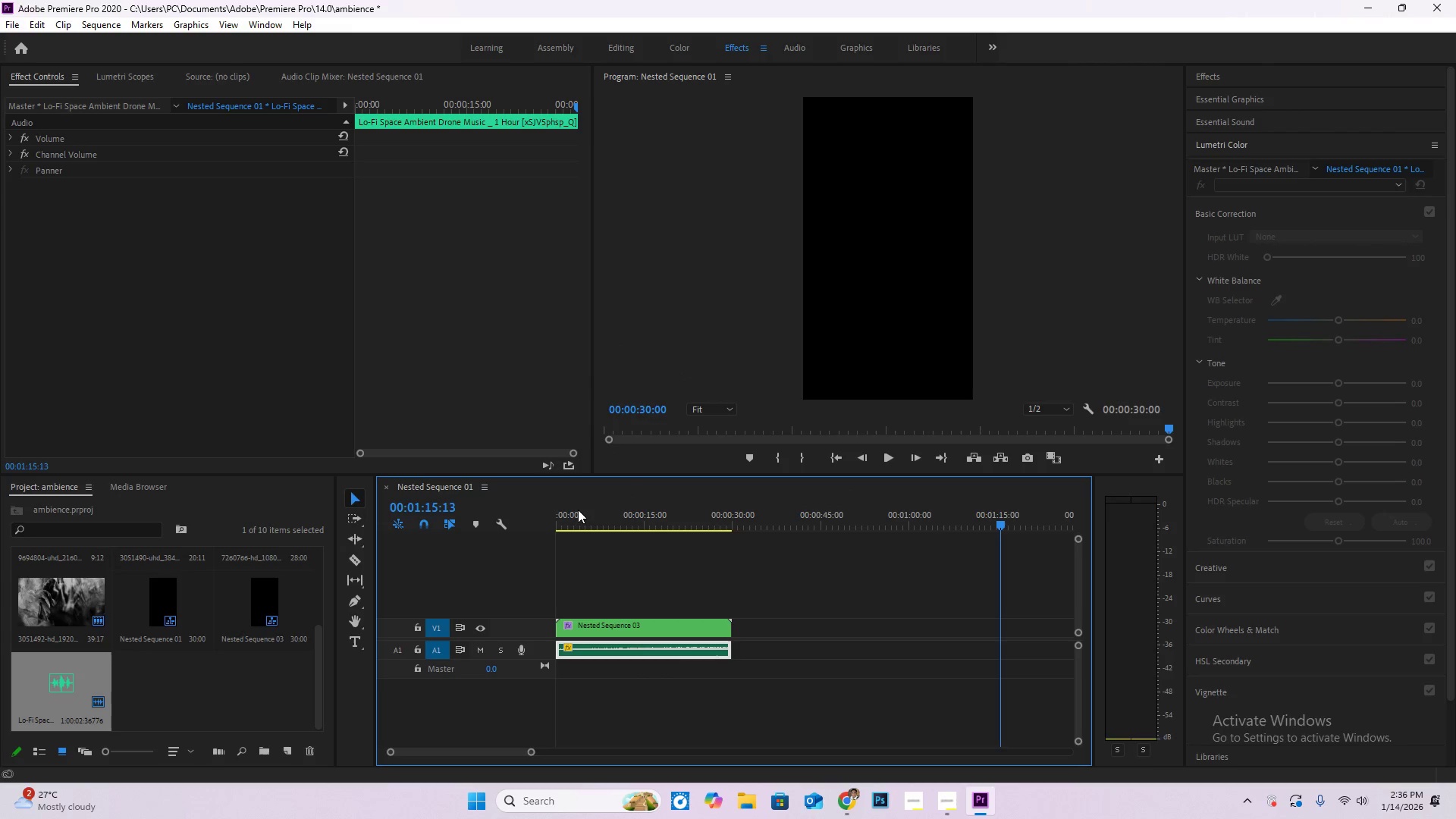 
left_click_drag(start_coordinate=[582, 512], to_coordinate=[504, 504])
 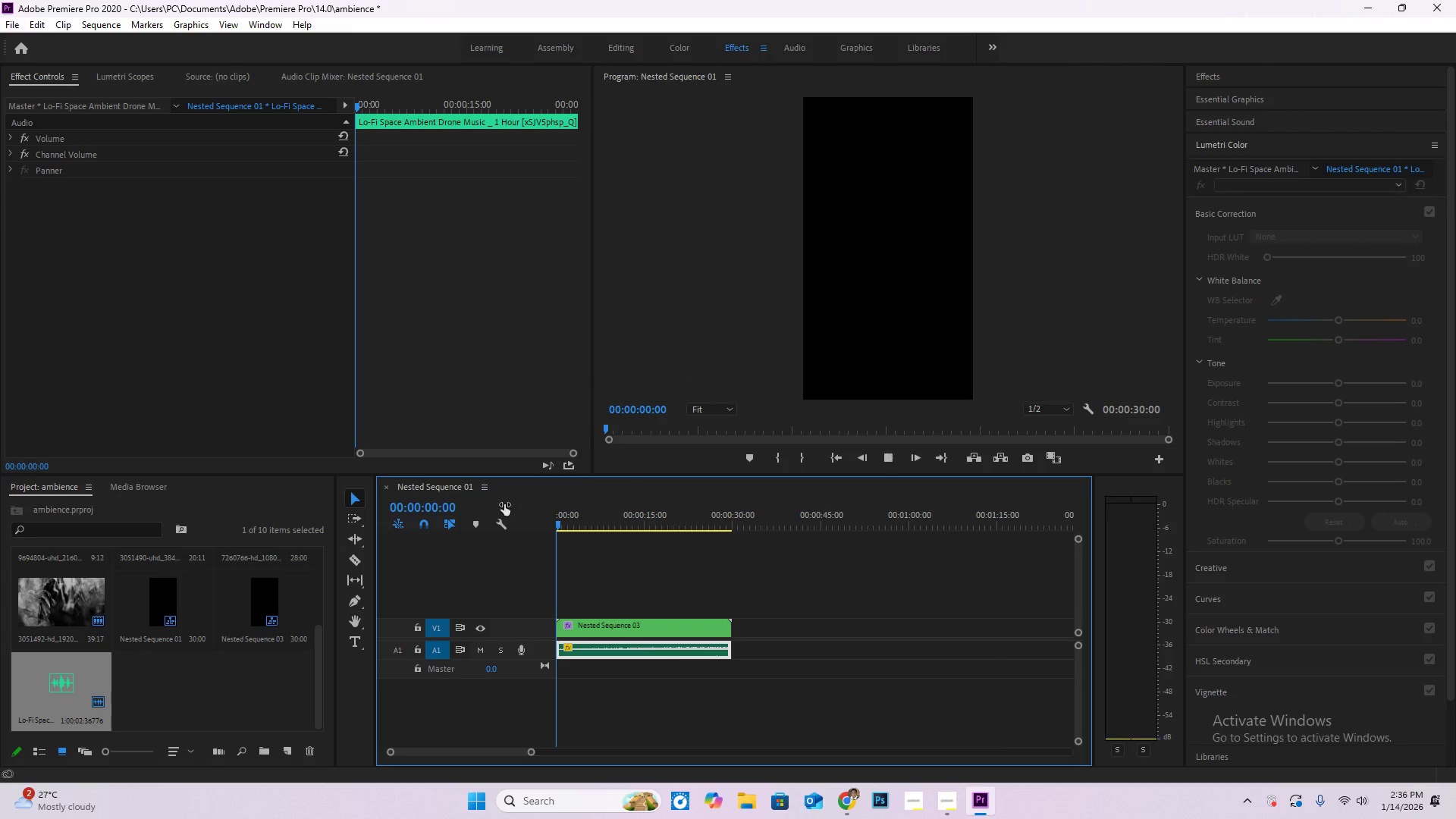 
key(Space)
 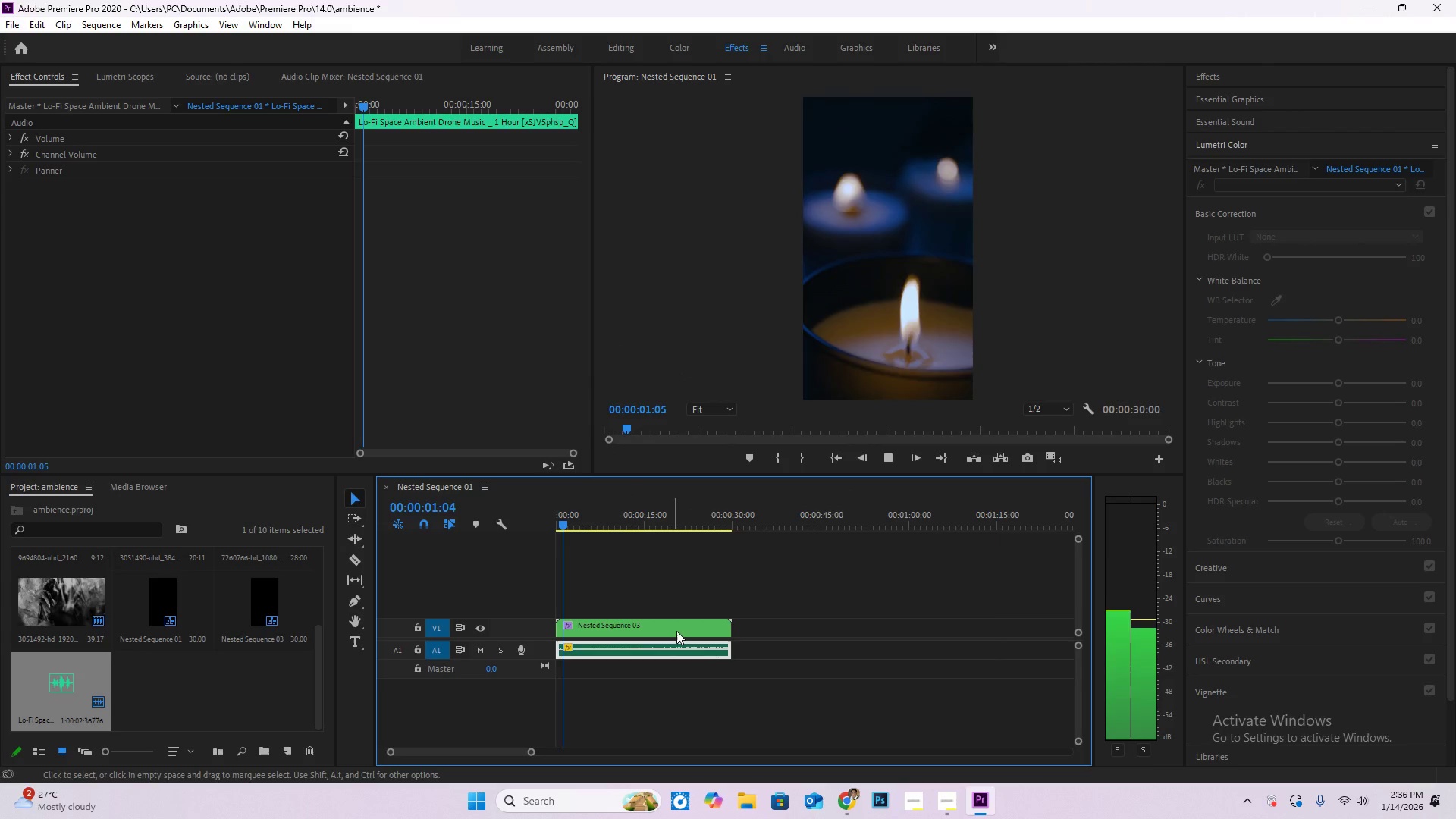 
left_click([706, 650])
 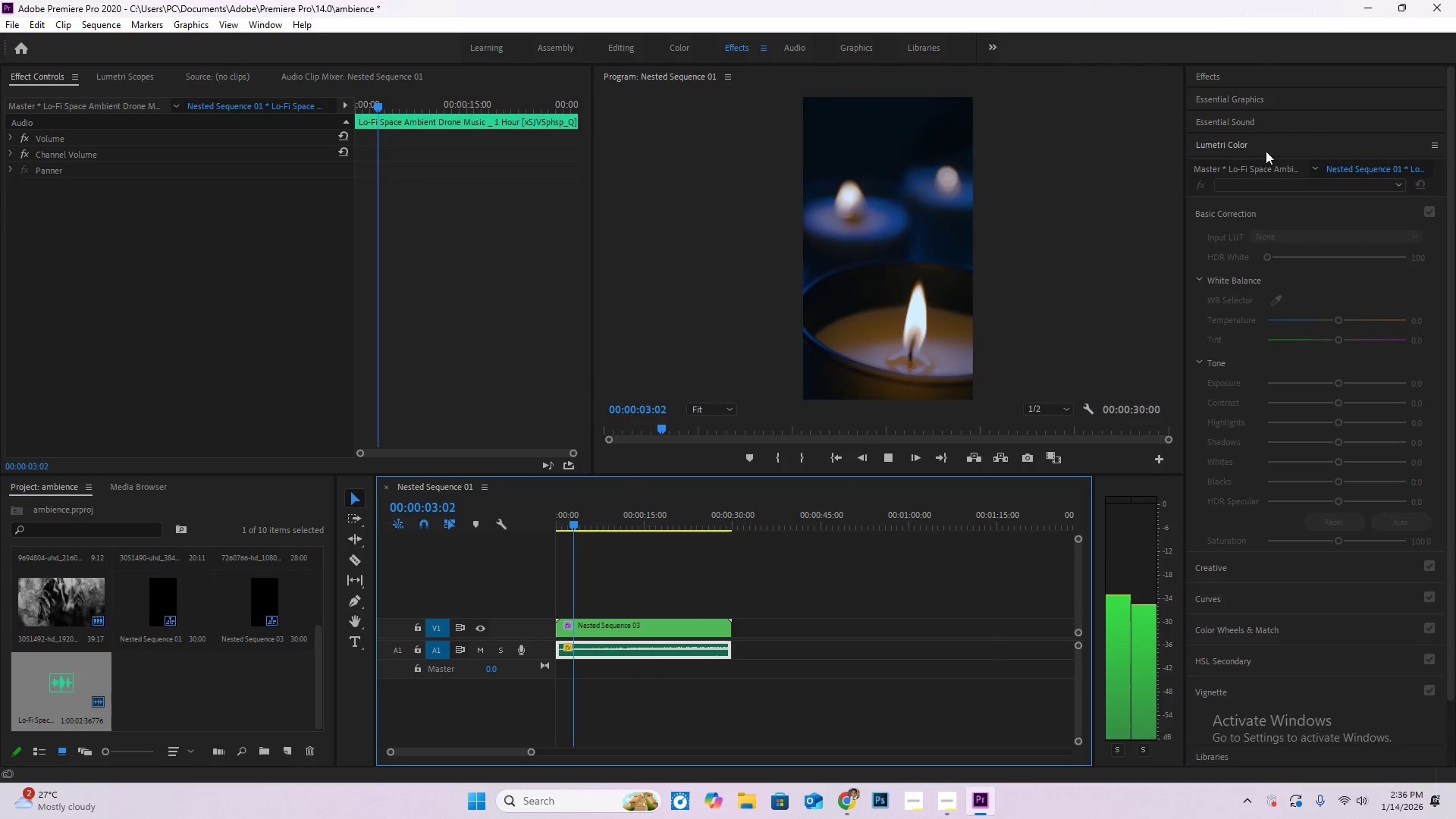 
left_click([1273, 149])
 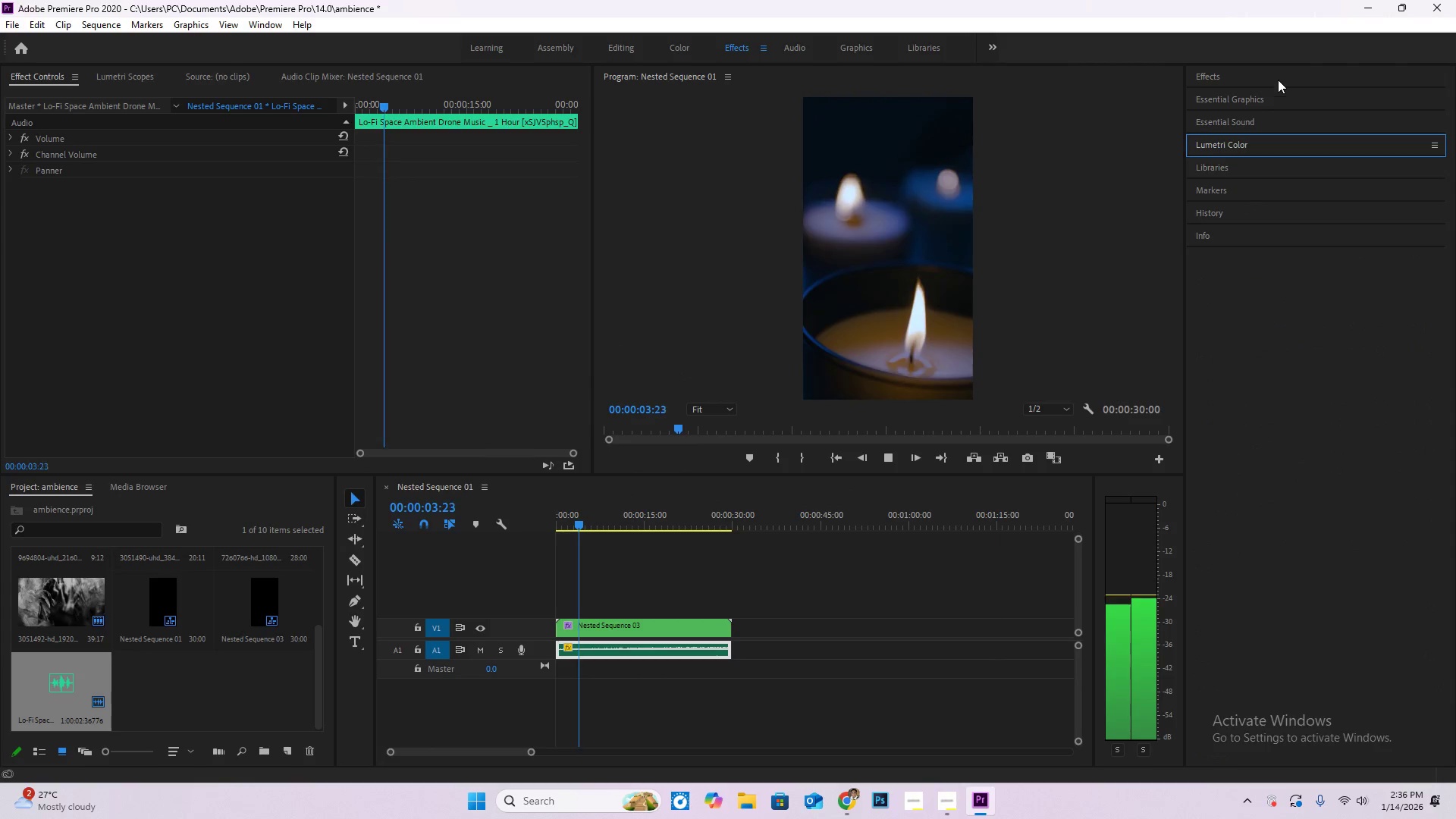 
left_click([1278, 72])
 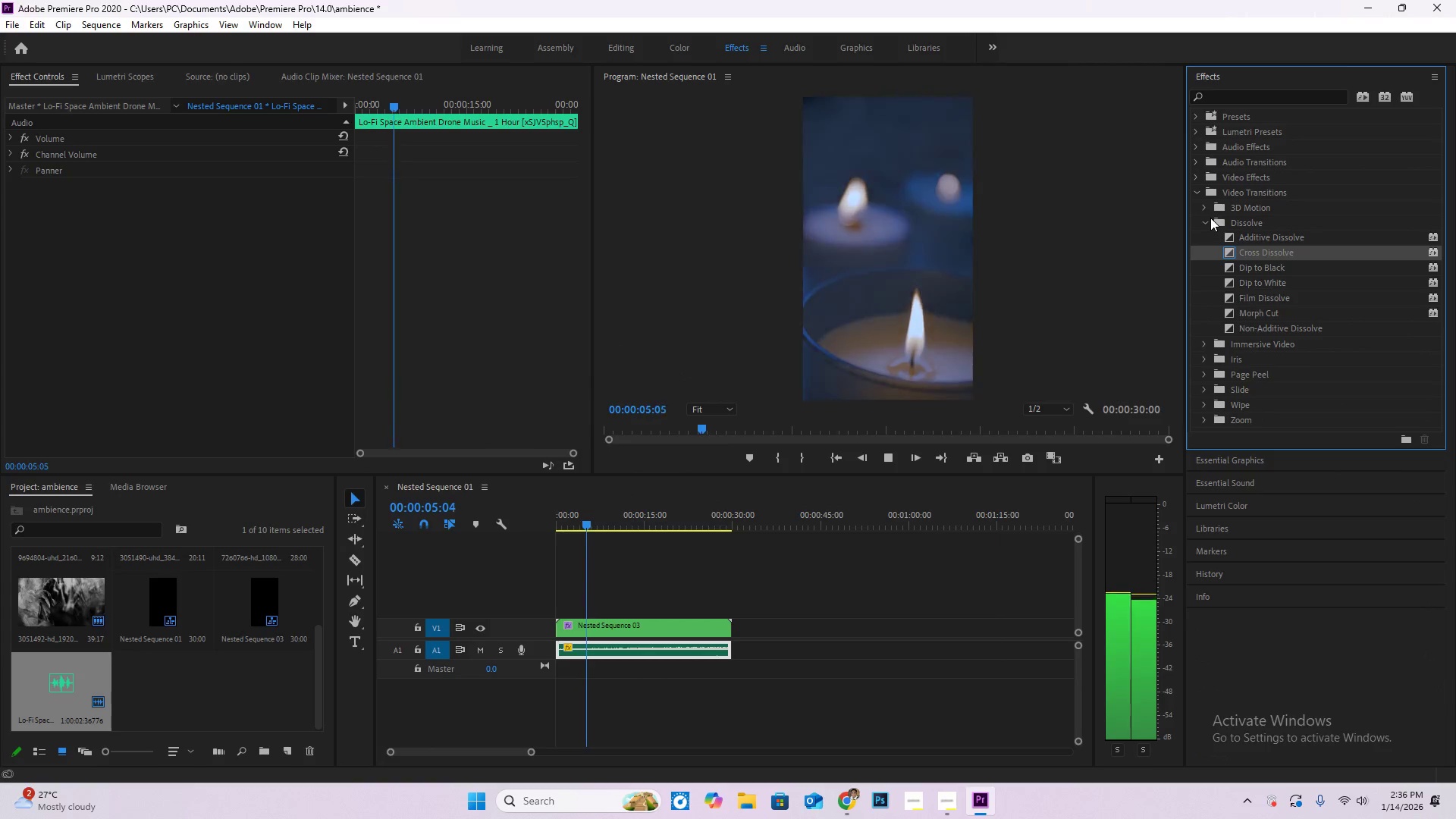 
left_click([1197, 193])
 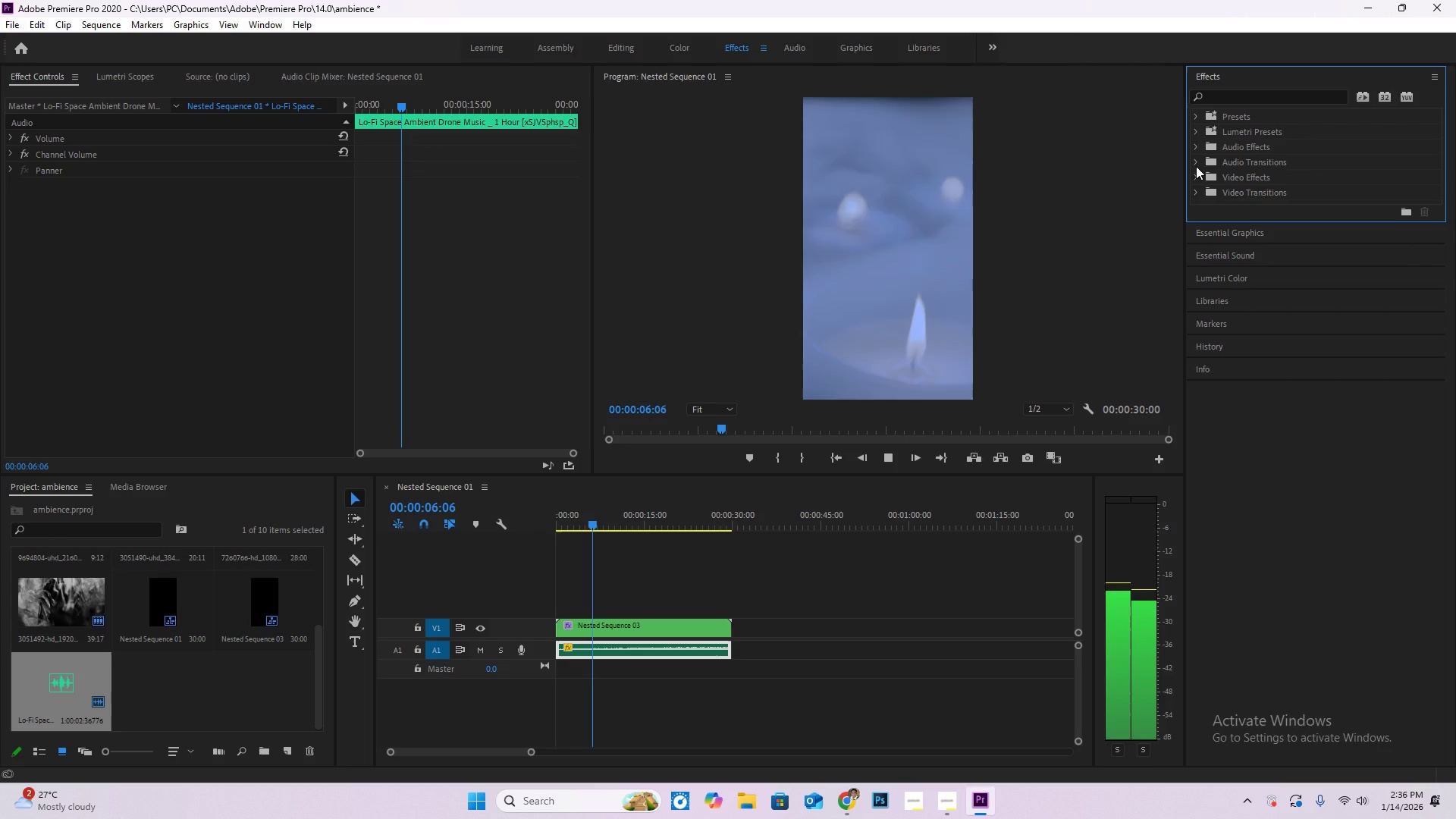 
left_click([1196, 165])
 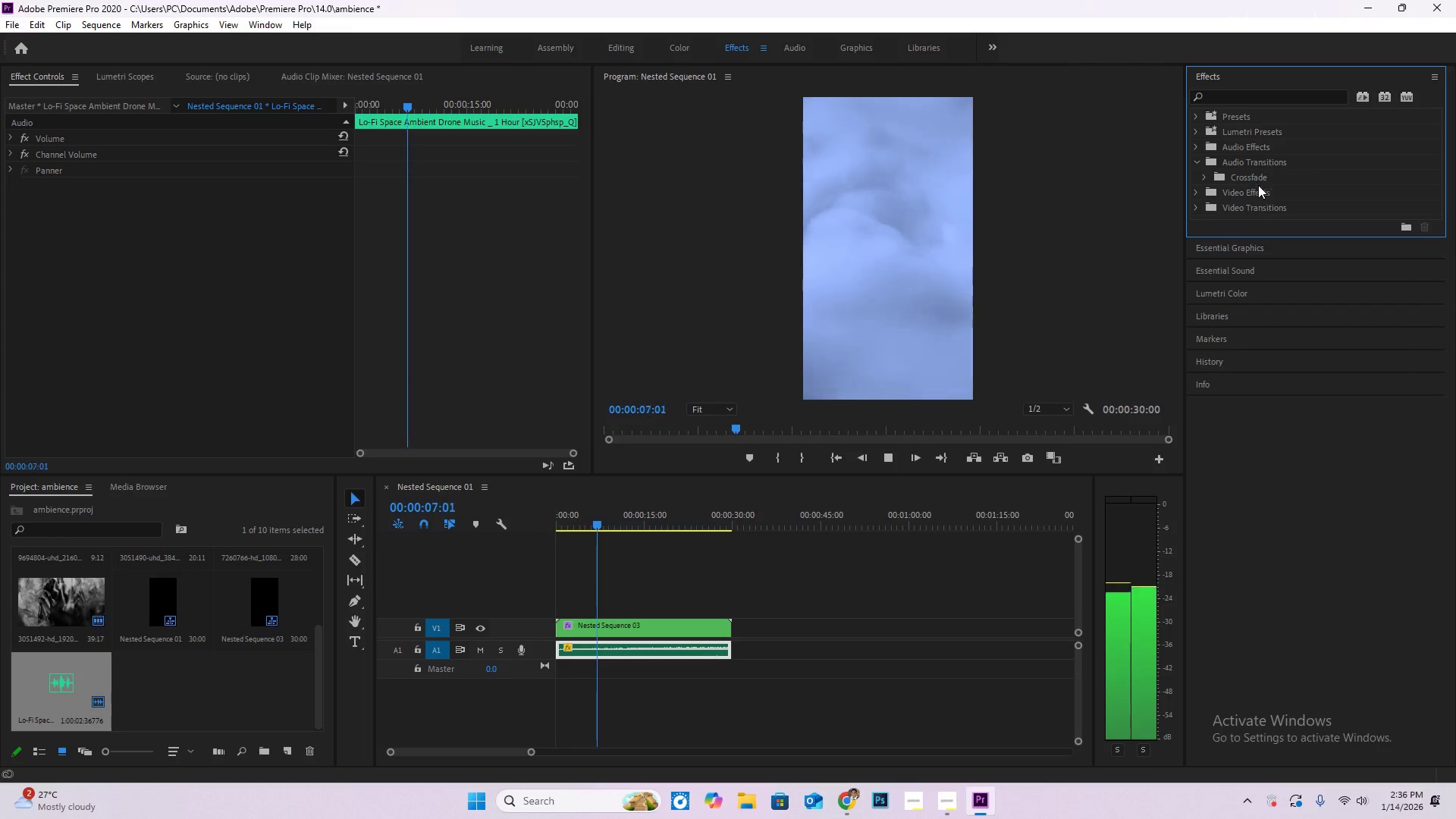 
left_click([1256, 173])
 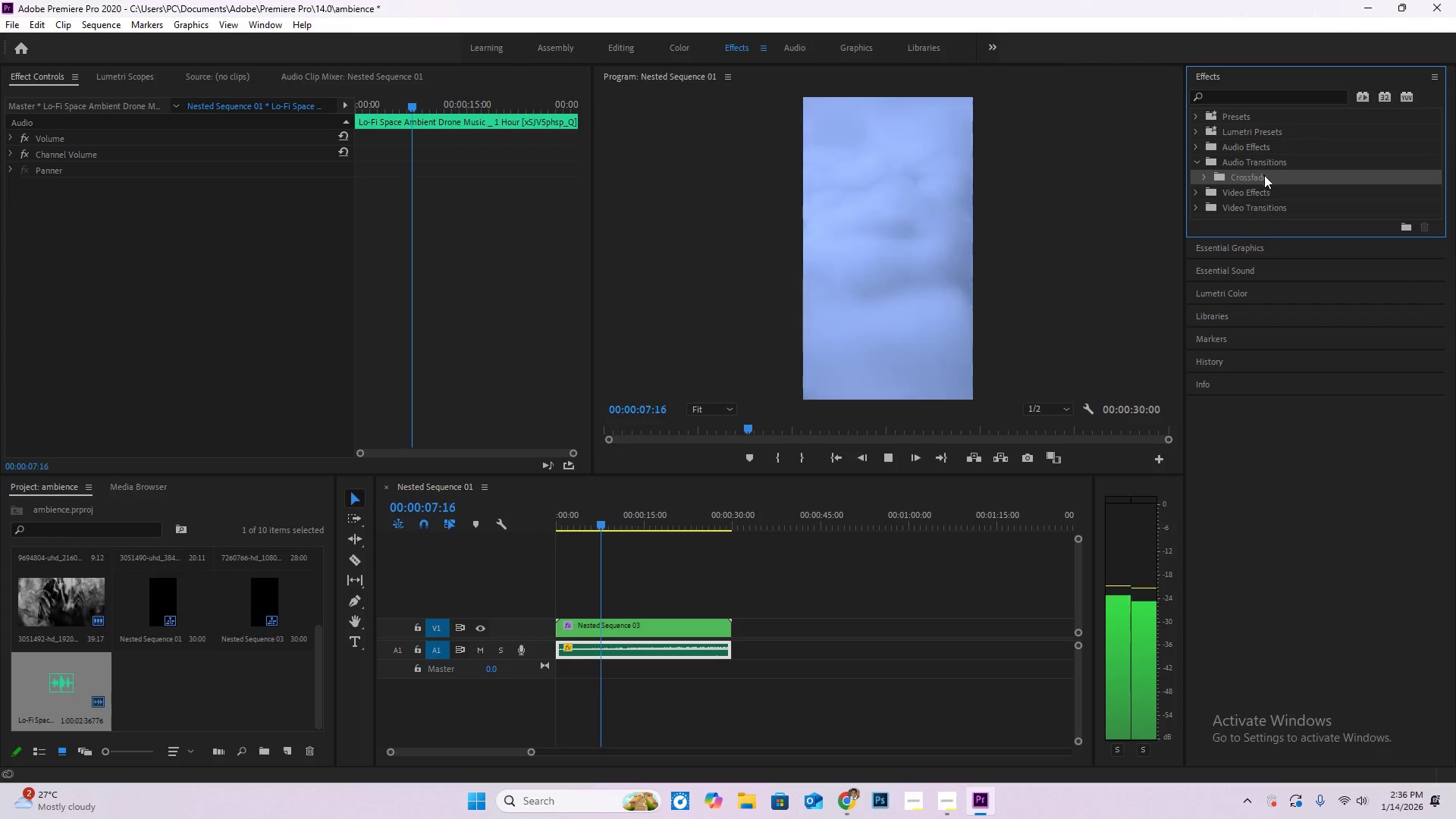 
left_click_drag(start_coordinate=[1264, 175], to_coordinate=[727, 651])
 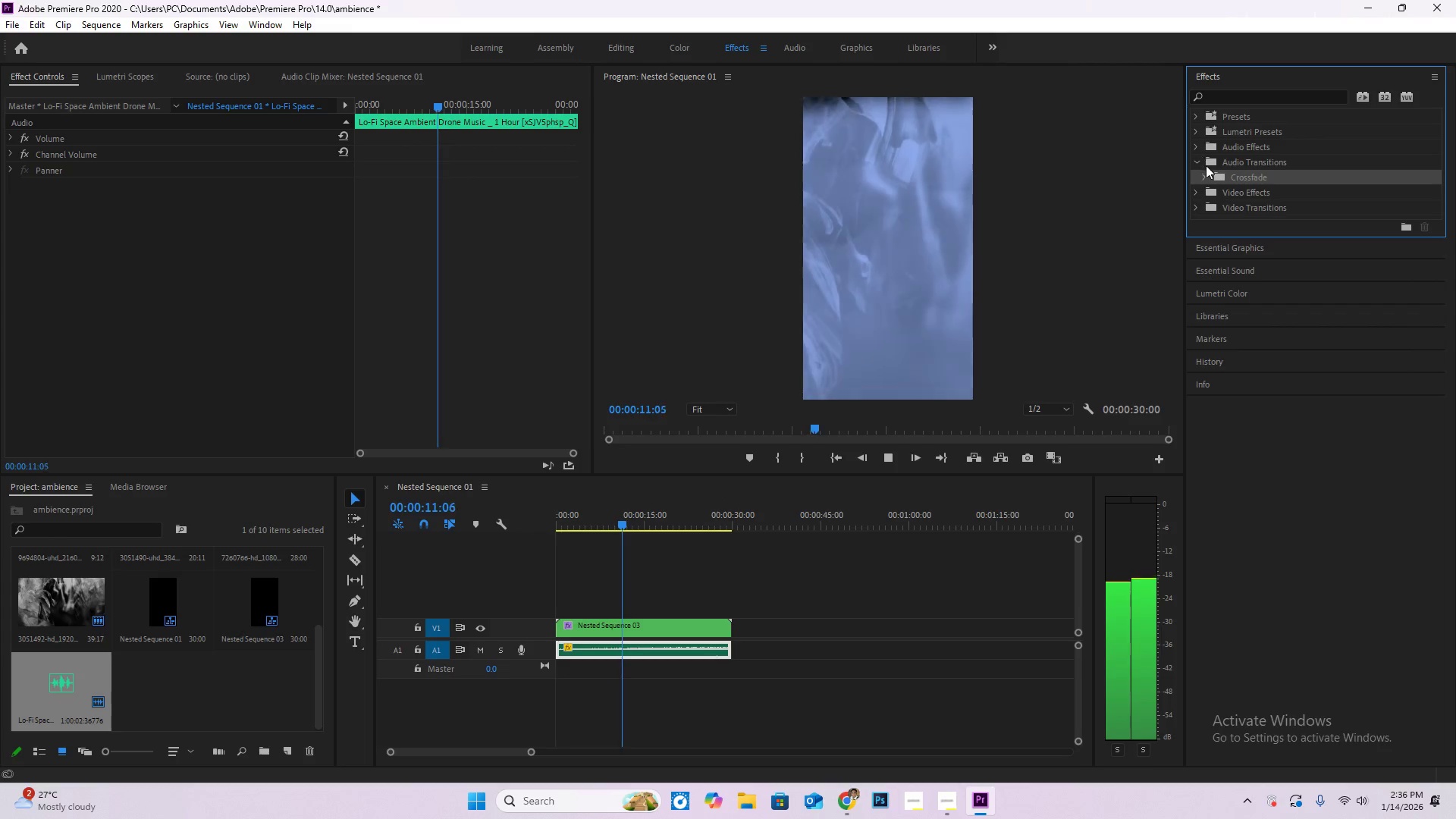 
left_click([1207, 174])
 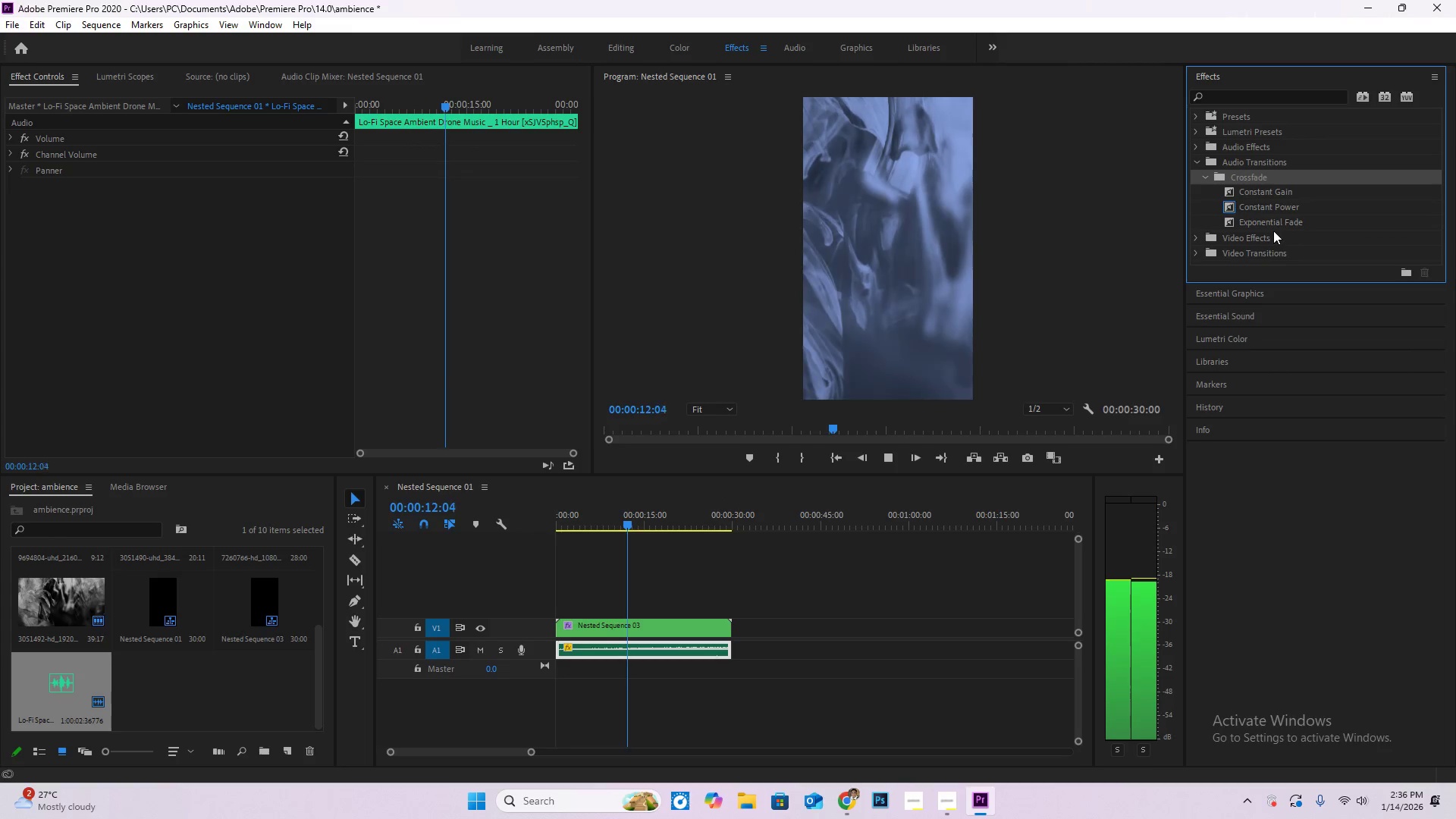 
left_click([1271, 220])
 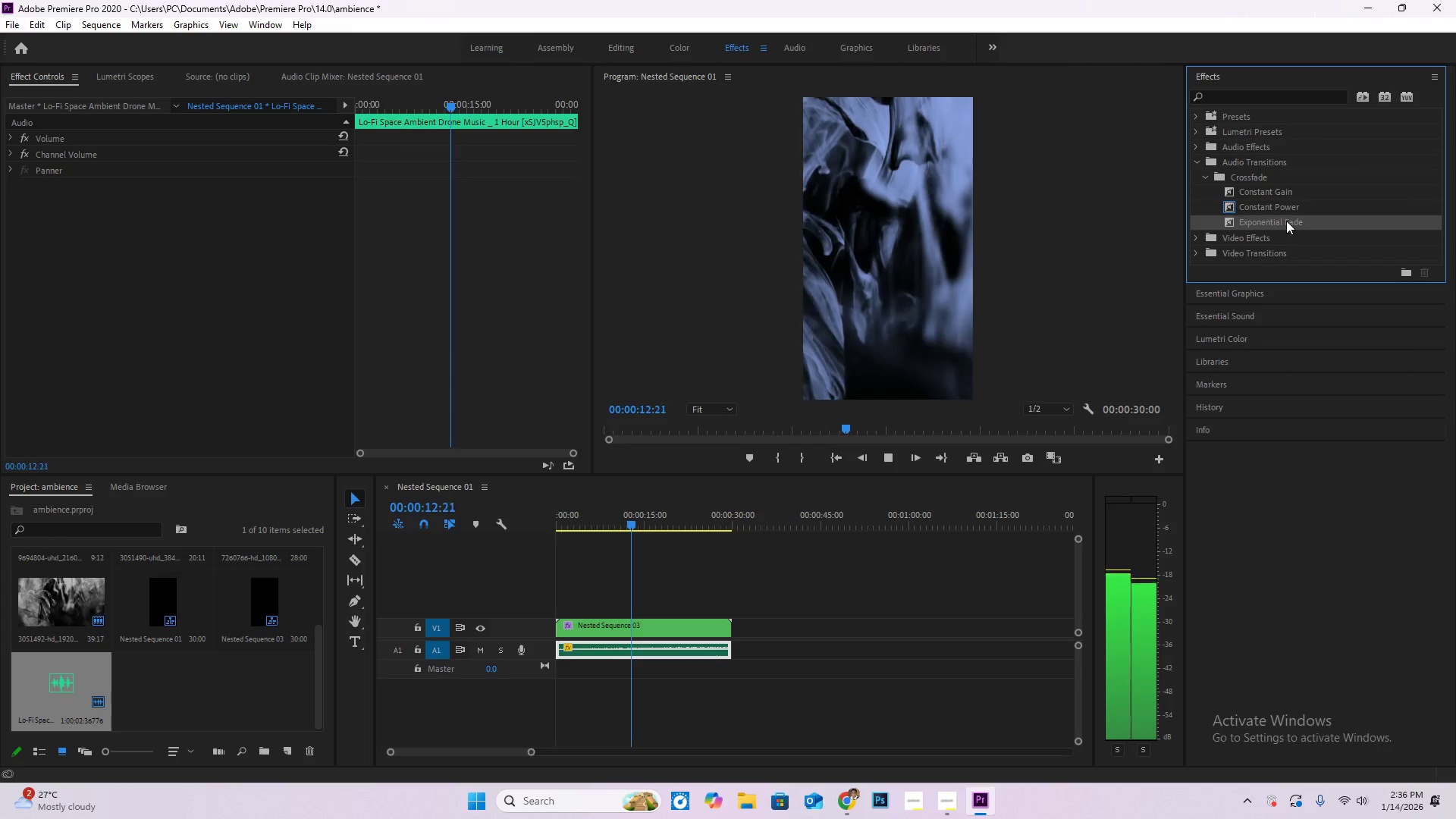 
left_click_drag(start_coordinate=[1285, 221], to_coordinate=[726, 649])
 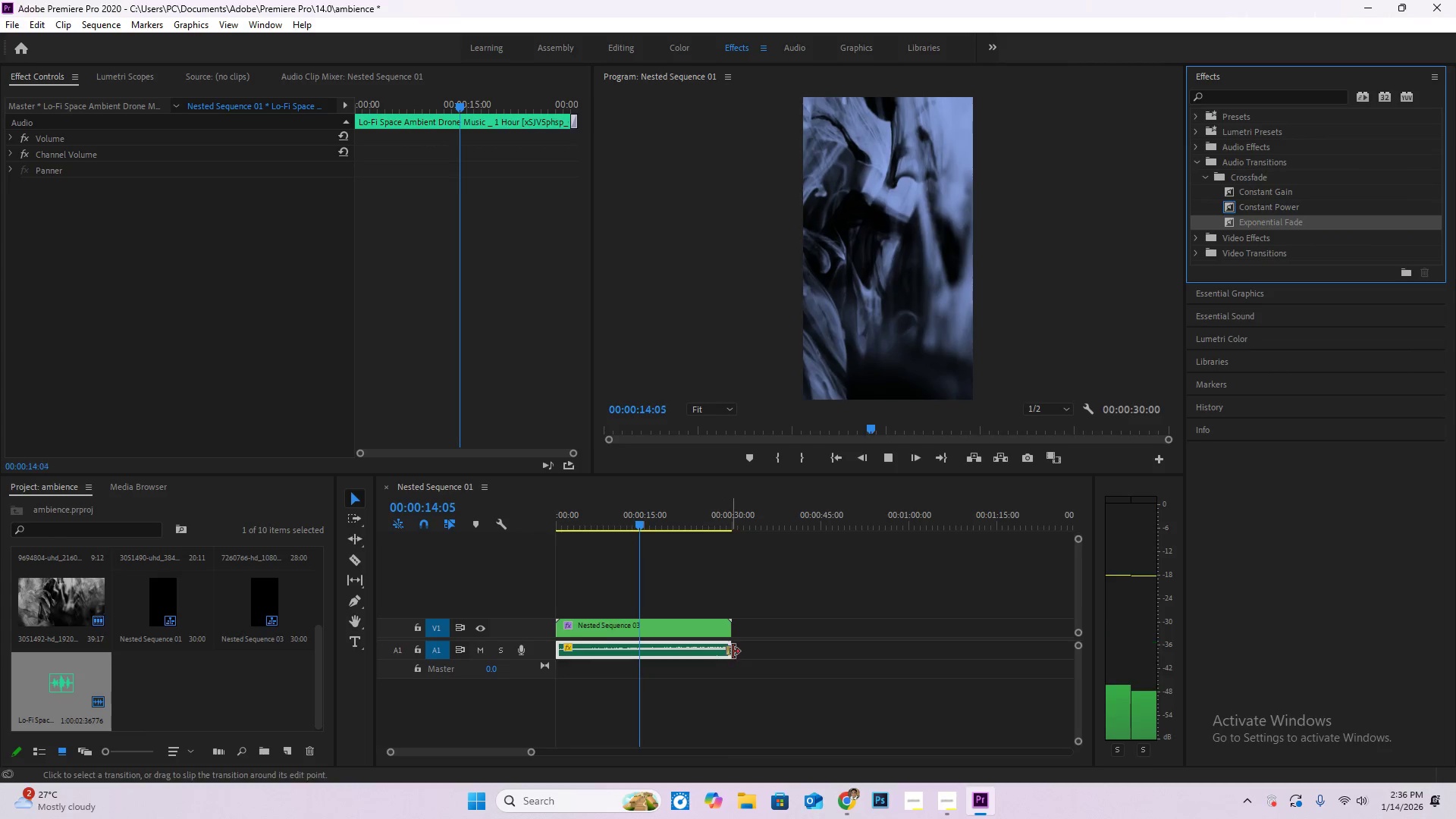 
hold_key(key=AltLeft, duration=0.95)
scroll: coordinate [878, 672], scroll_direction: up, amount: 15.0
 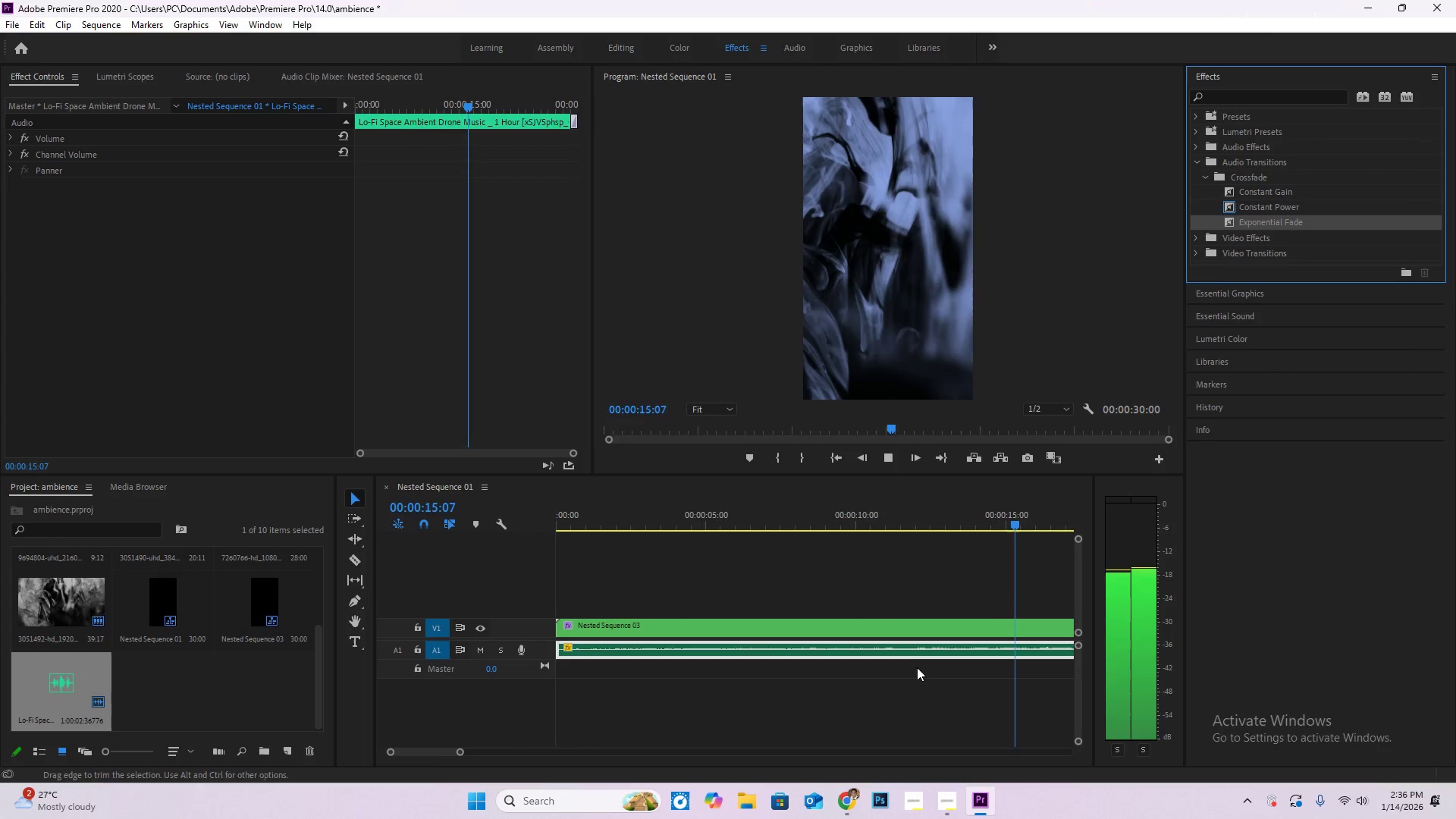 
hold_key(key=AltLeft, duration=1.5)
 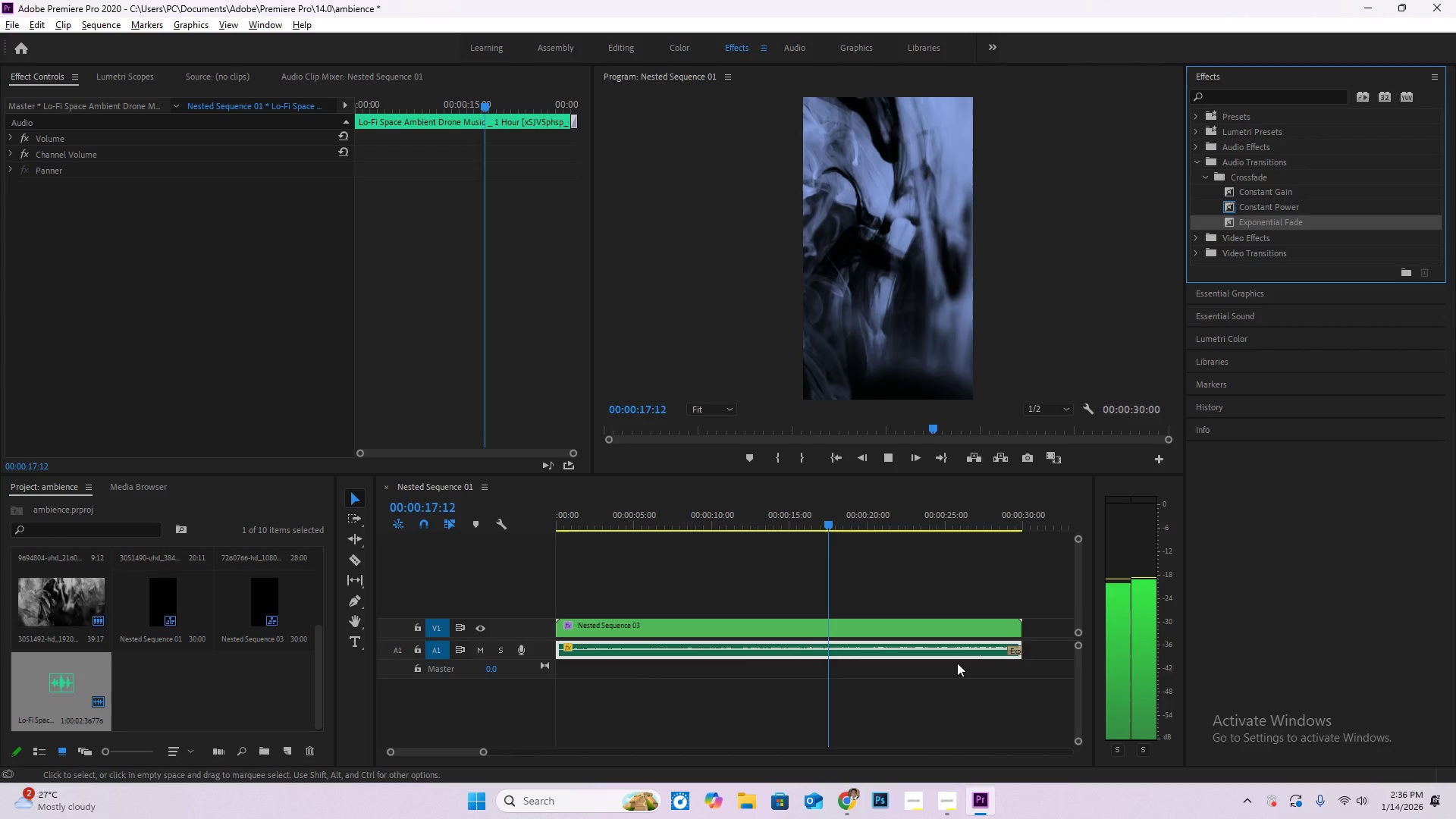 
key(Alt+AltLeft)
 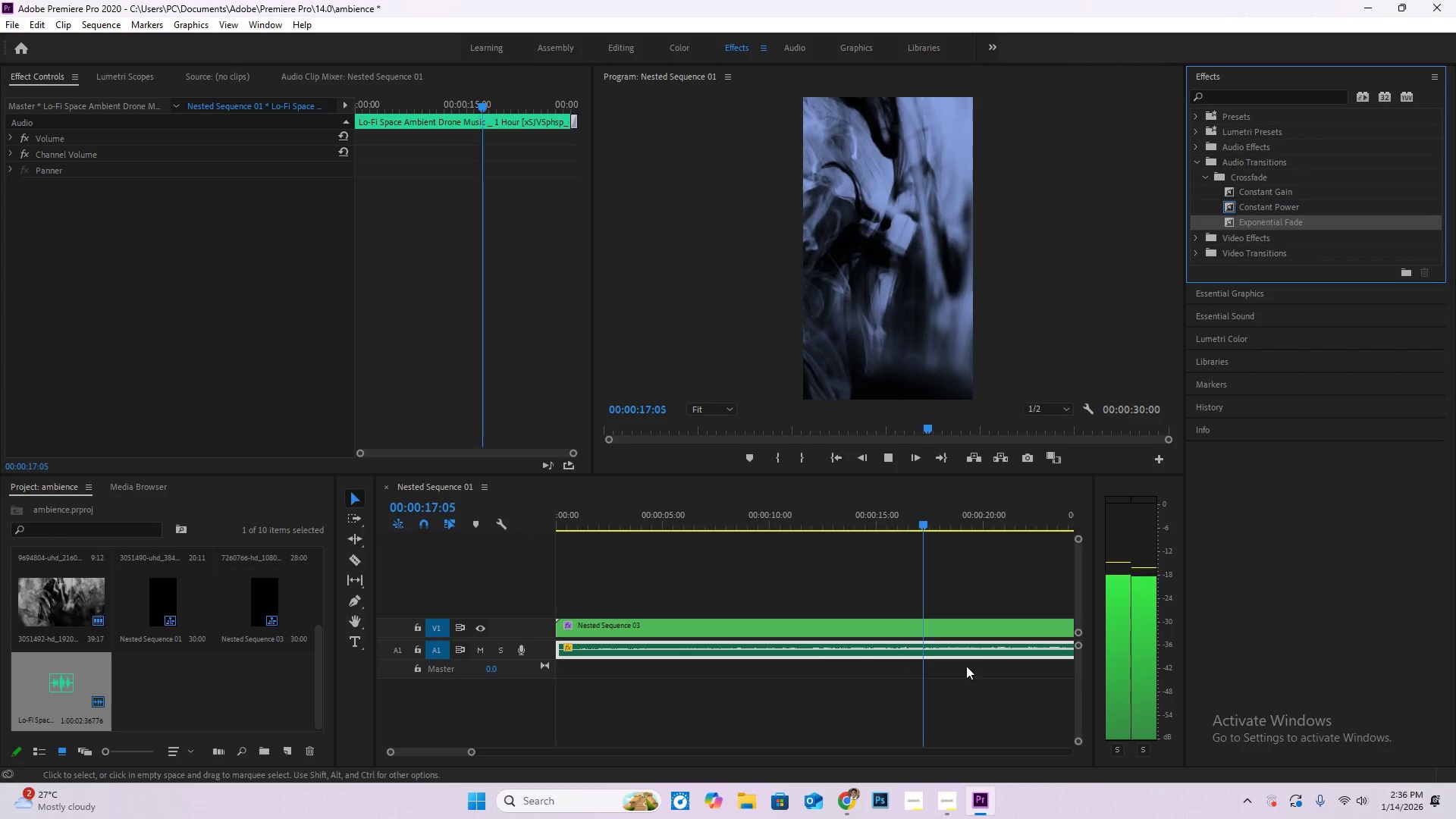 
scroll: coordinate [883, 661], scroll_direction: down, amount: 4.0
 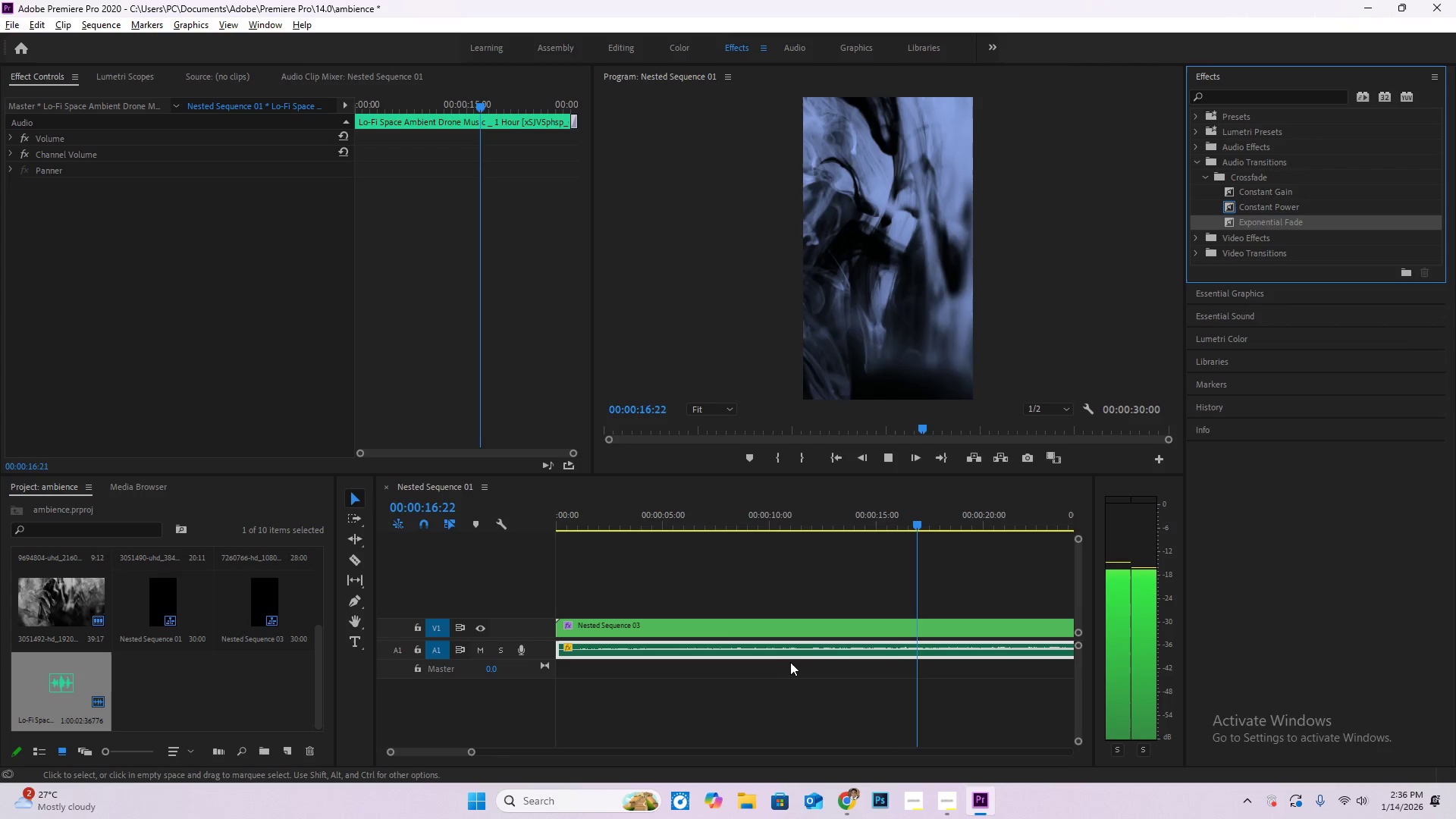 
hold_key(key=AltLeft, duration=0.55)
scroll: coordinate [961, 666], scroll_direction: down, amount: 3.0
 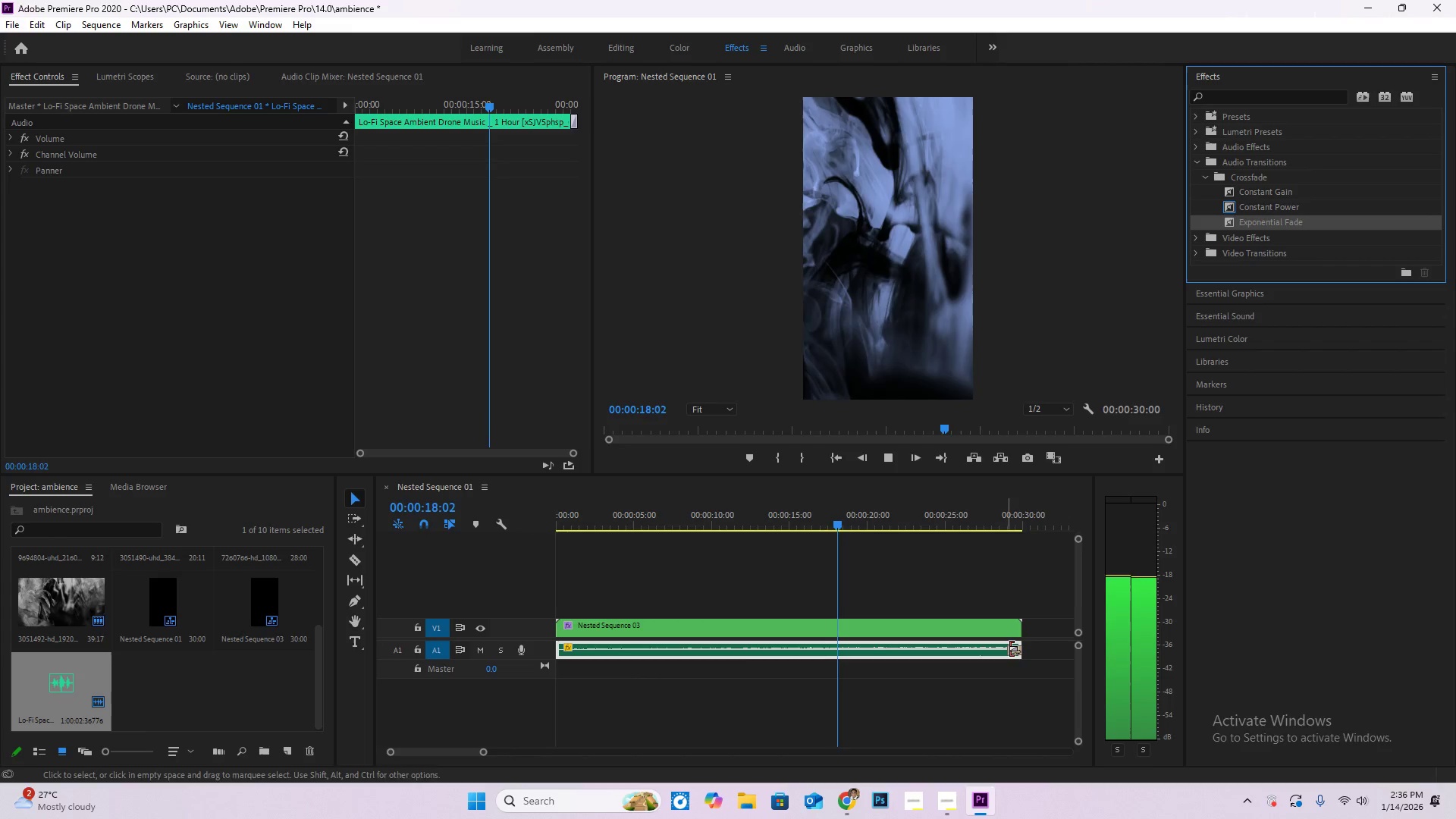 
left_click_drag(start_coordinate=[1009, 648], to_coordinate=[989, 648])
 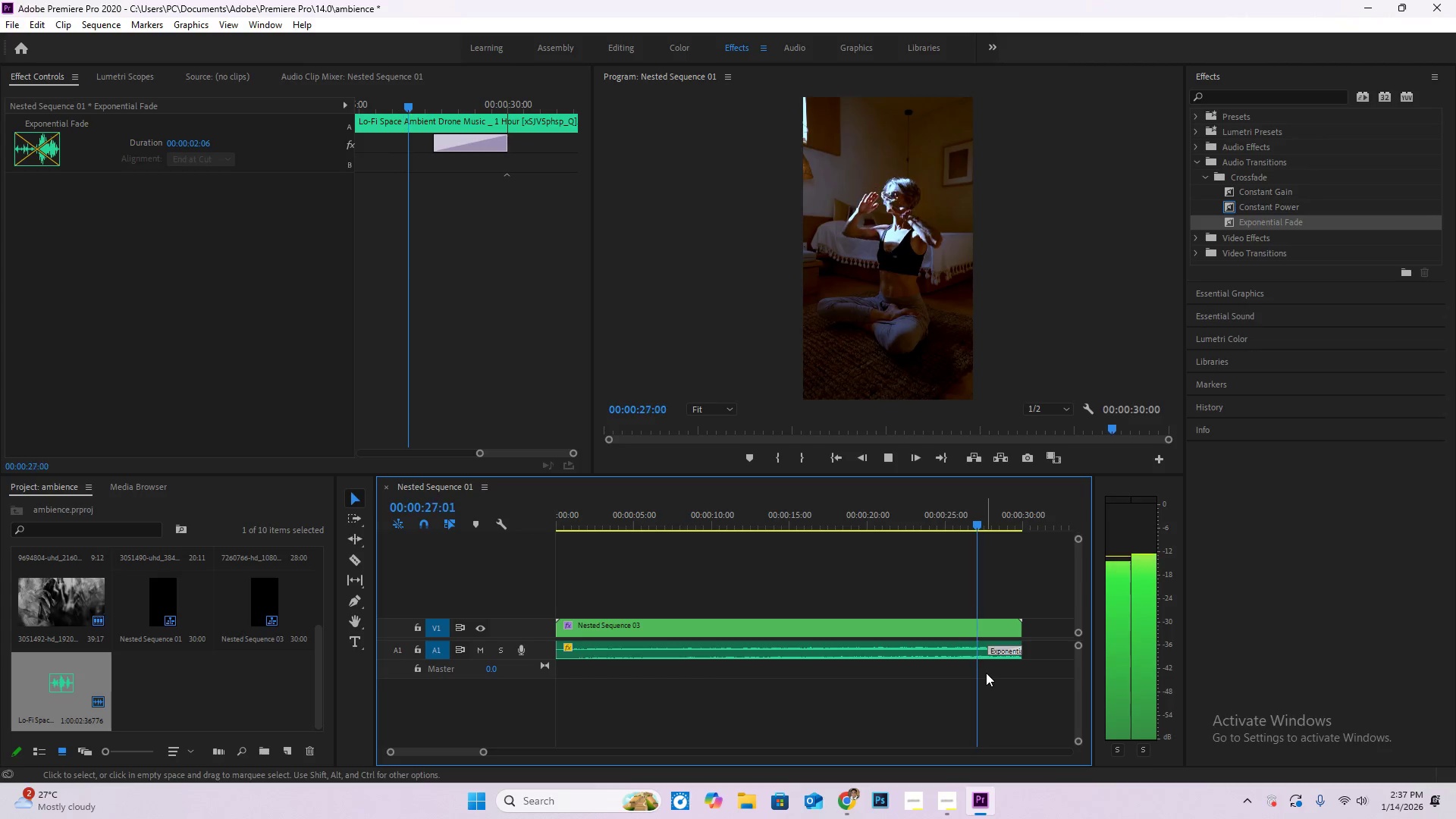 
wait(13.25)
 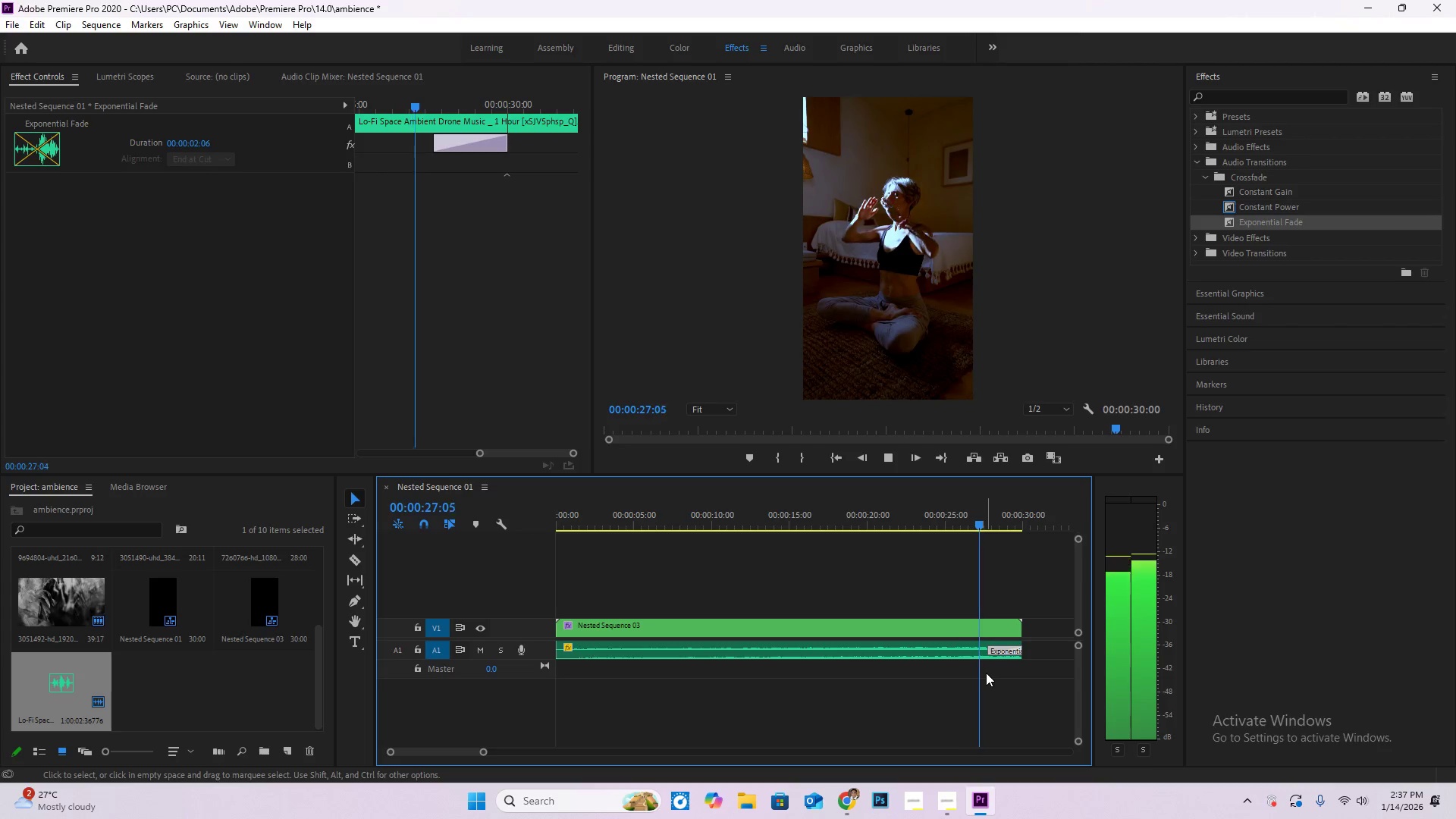 
key(Control+S)
 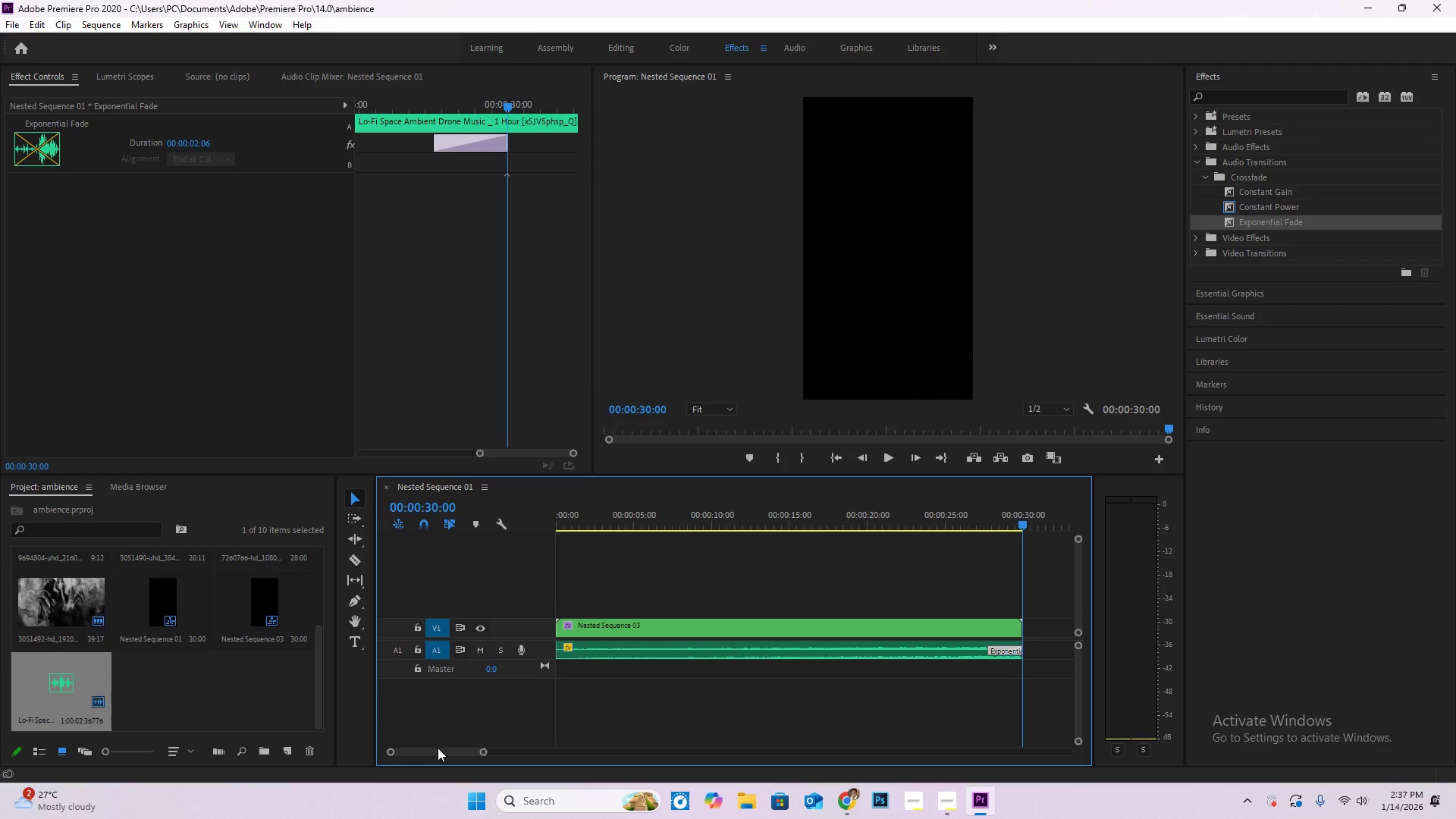 
left_click_drag(start_coordinate=[438, 755], to_coordinate=[403, 748])
 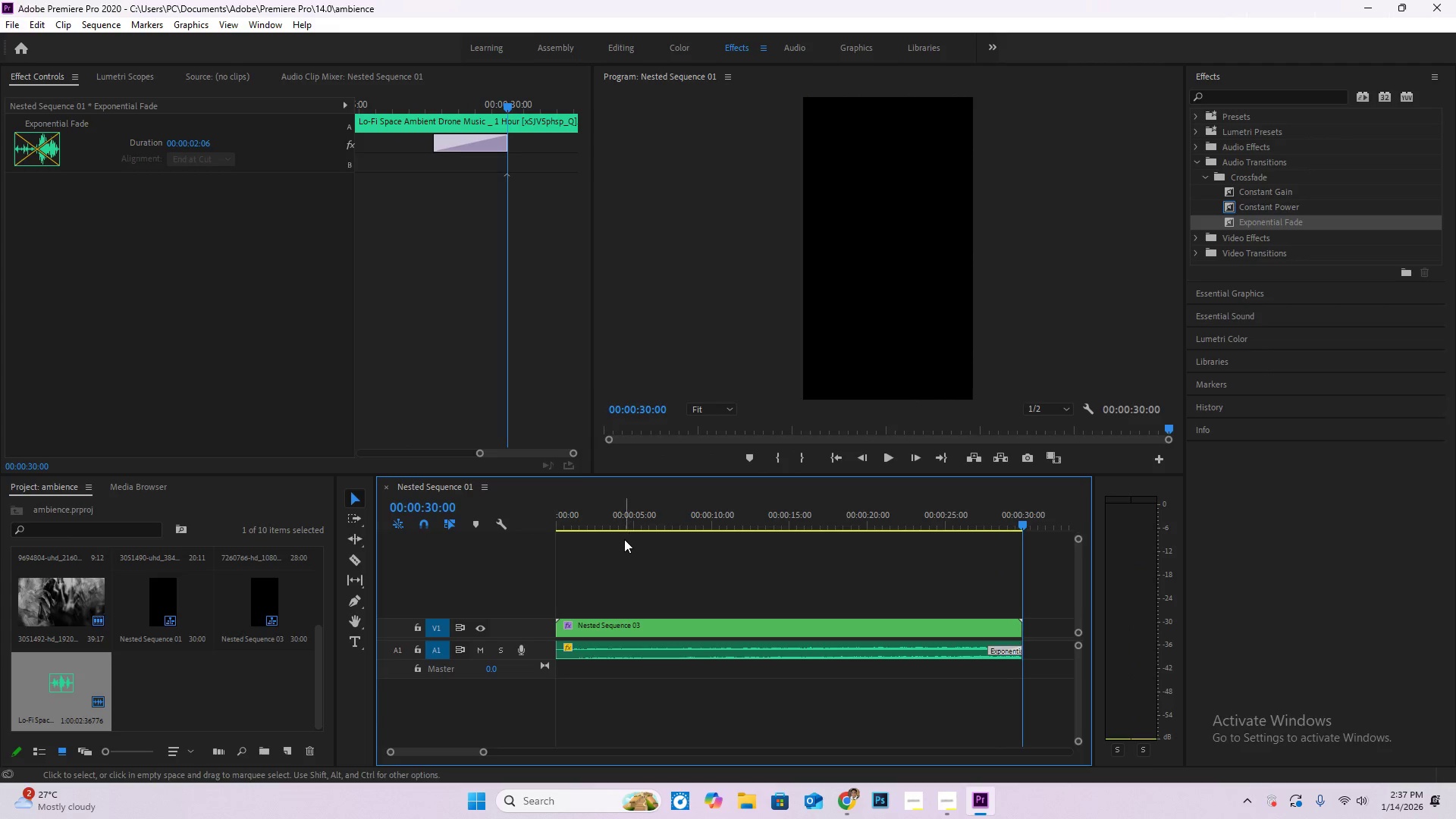 
left_click_drag(start_coordinate=[616, 526], to_coordinate=[528, 497])
 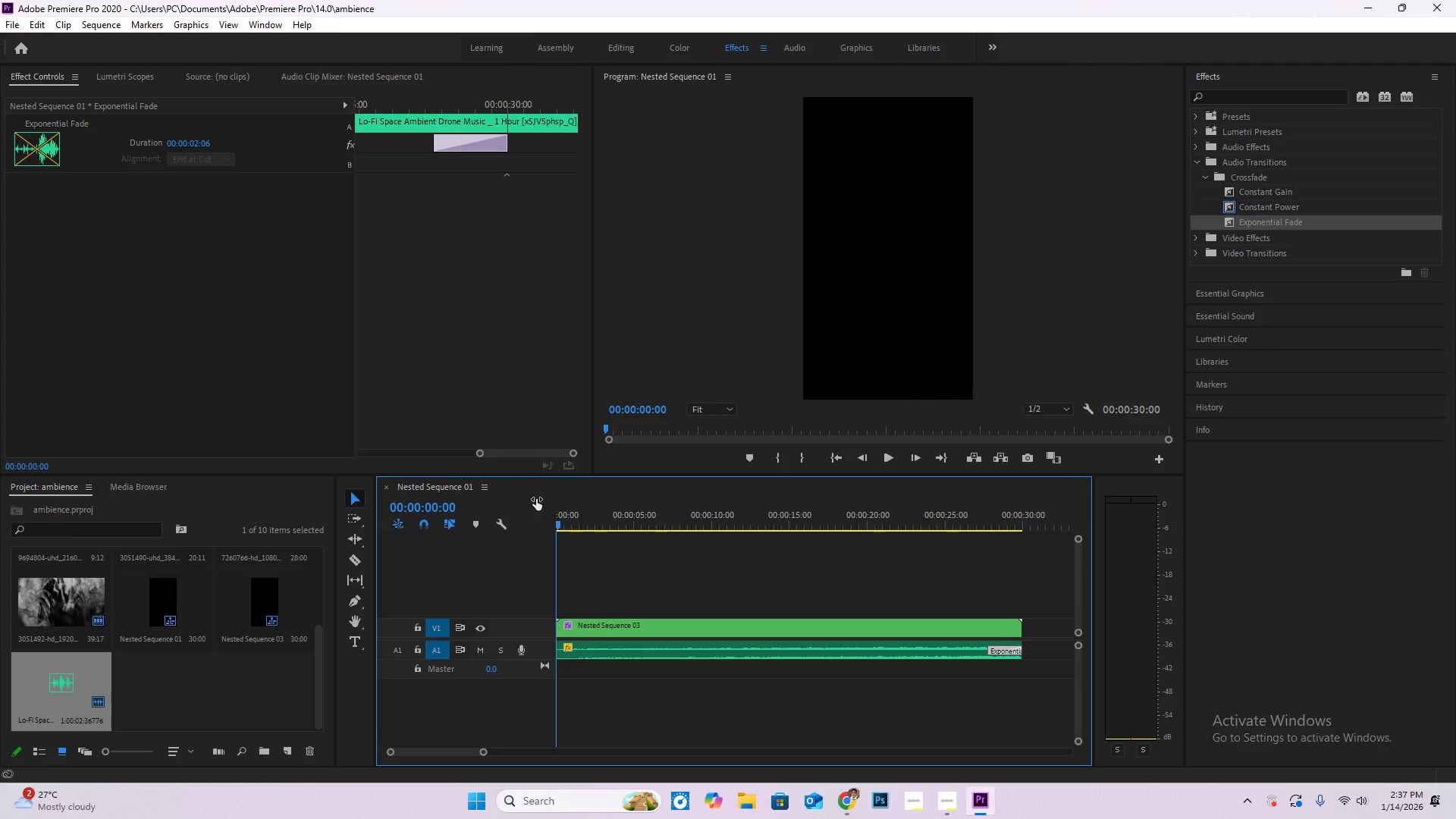 
key(Space)
 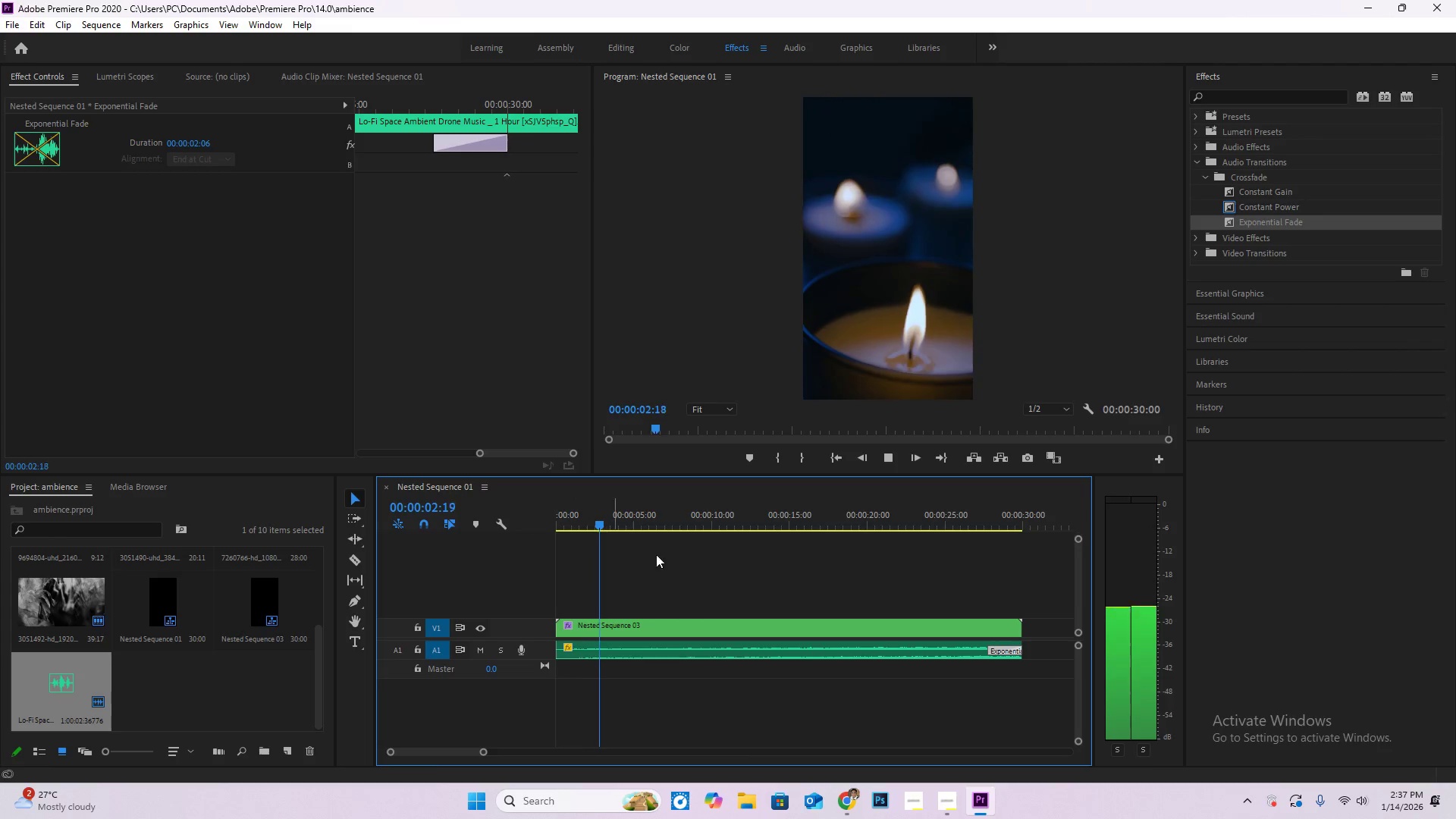 
mouse_move([927, 787])
 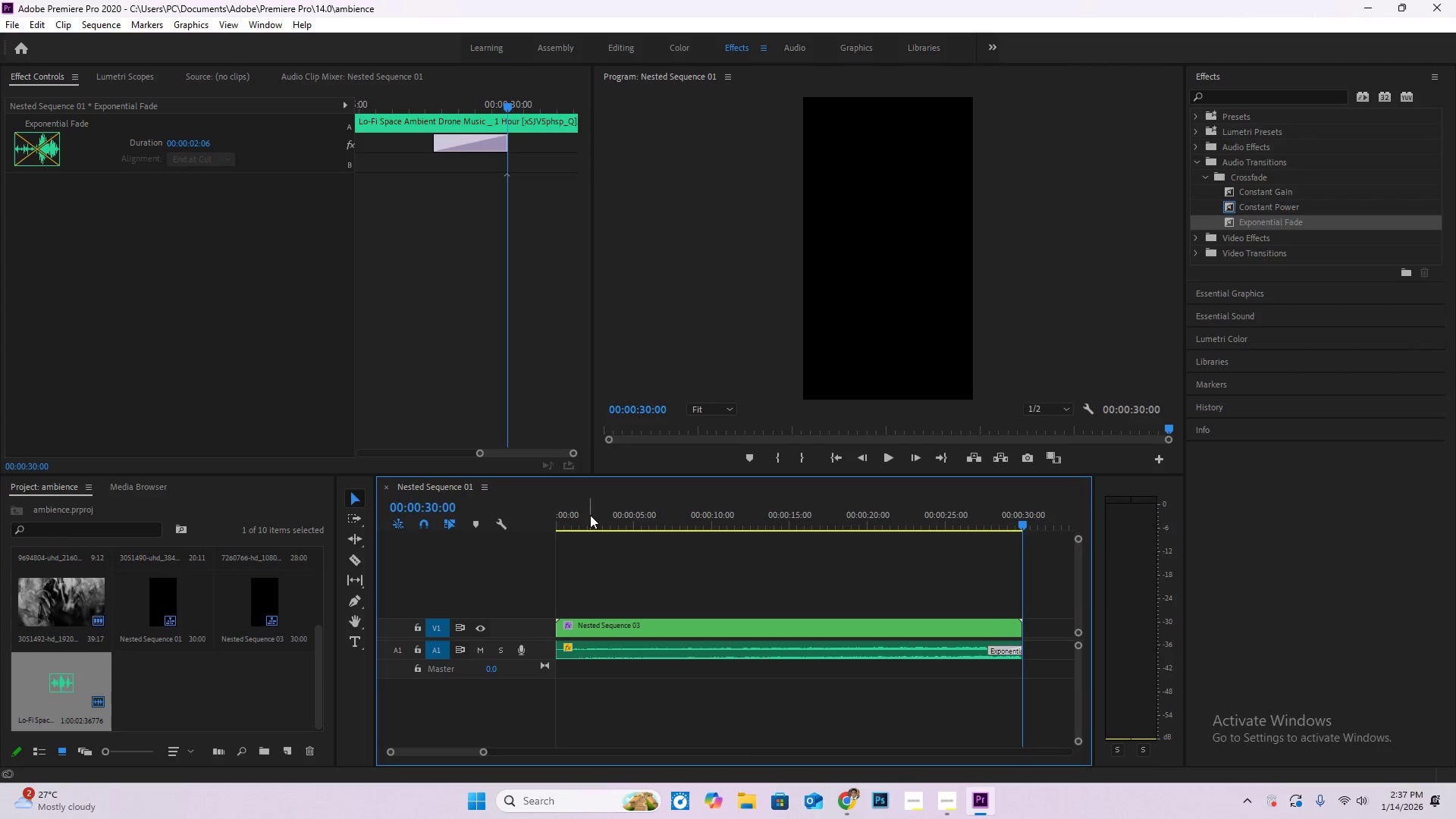 
wait(34.66)
 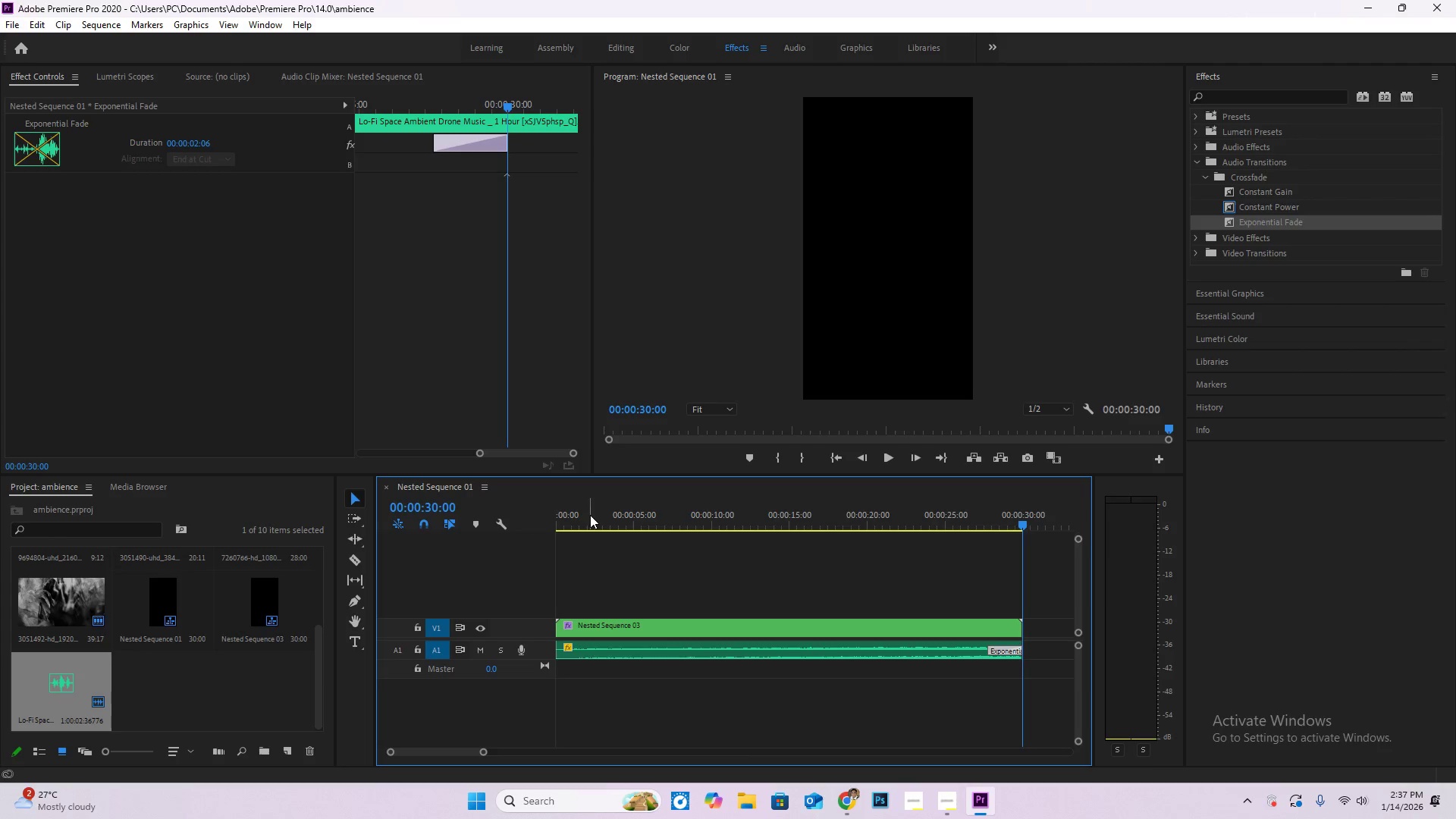 
left_click([77, 223])
 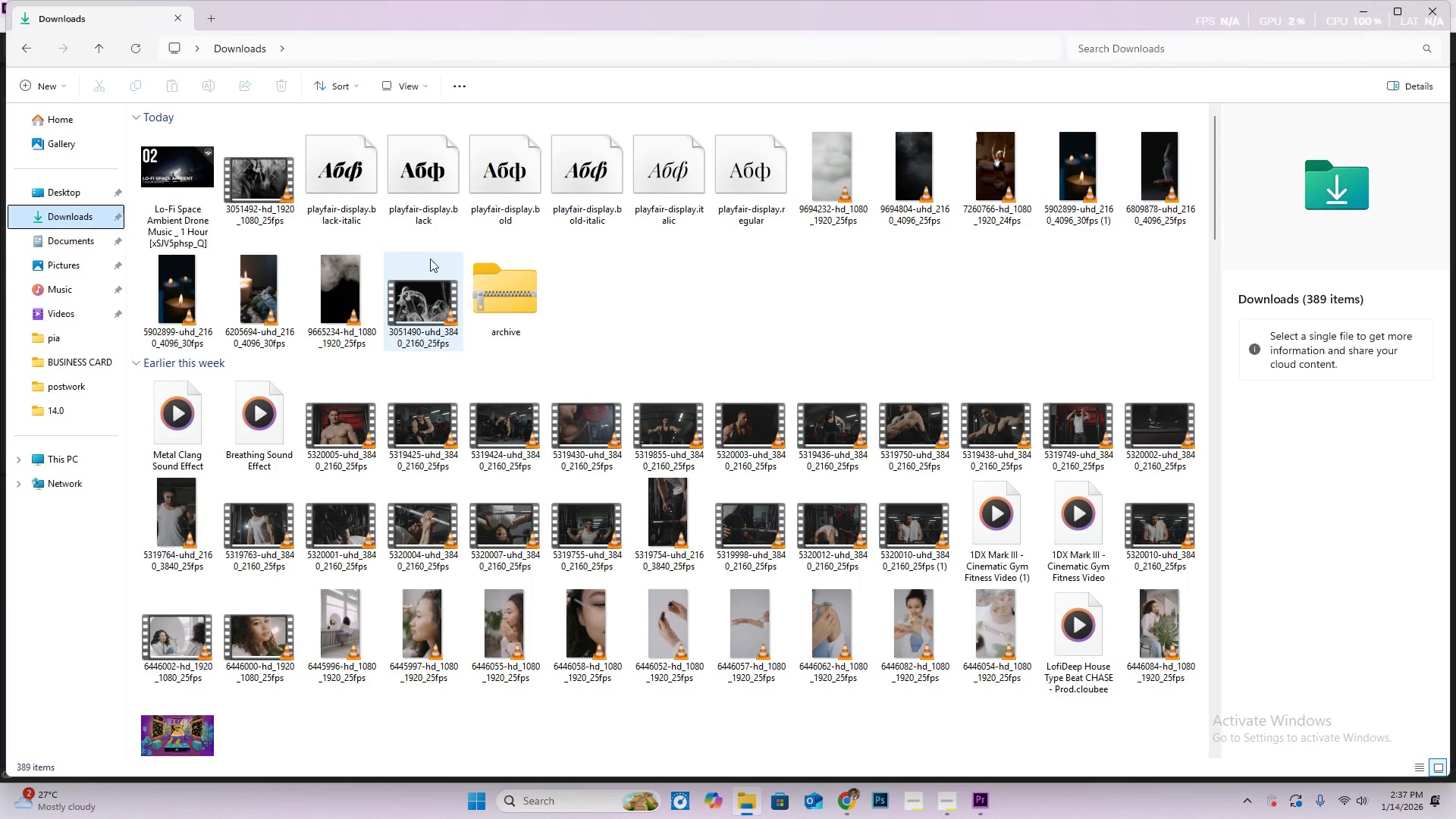 
left_click_drag(start_coordinate=[767, 240], to_coordinate=[347, 165])
 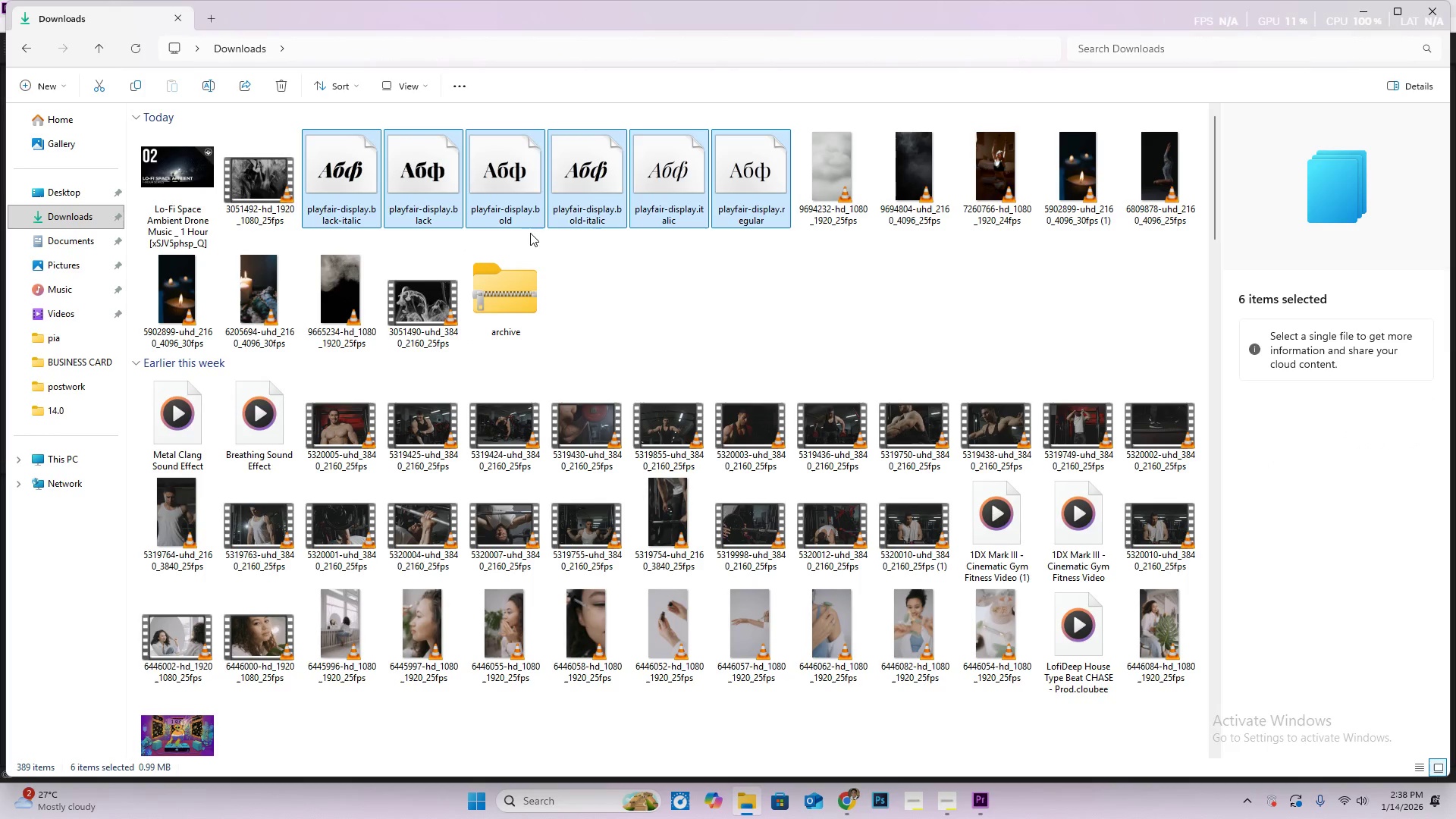 
hold_key(key=ControlLeft, duration=1.5)
 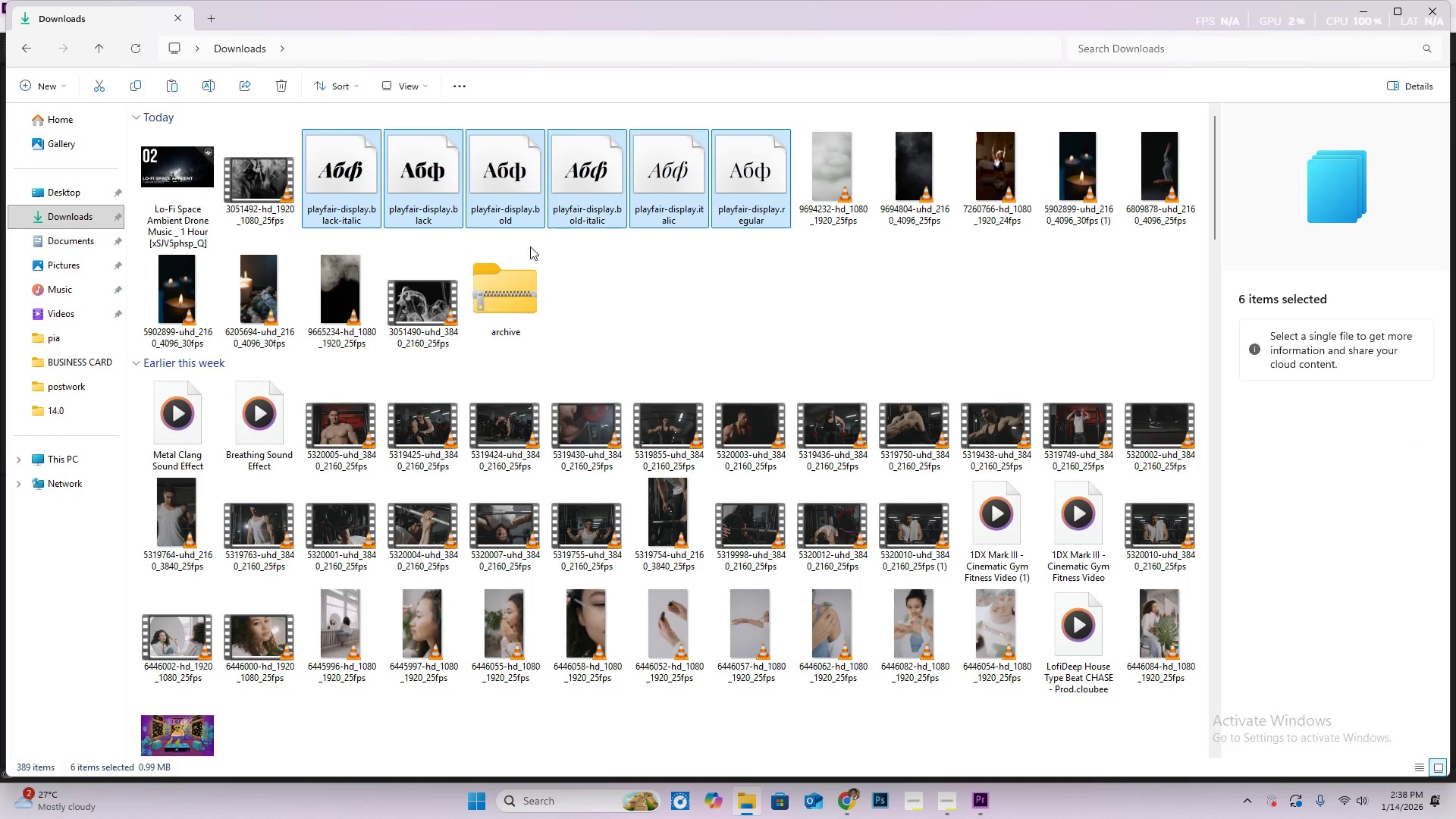 
key(Control+C)
 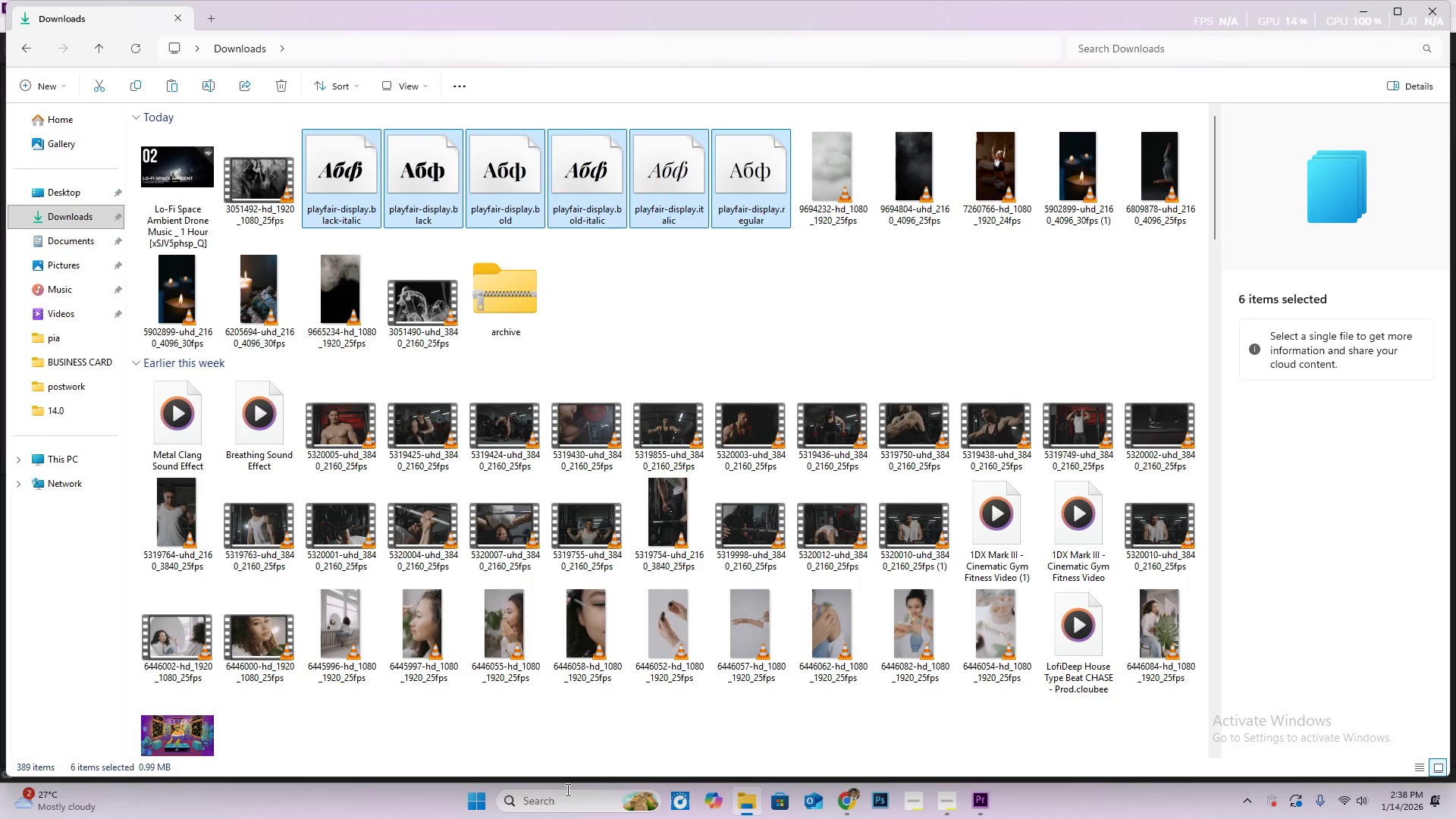 
left_click([544, 794])
 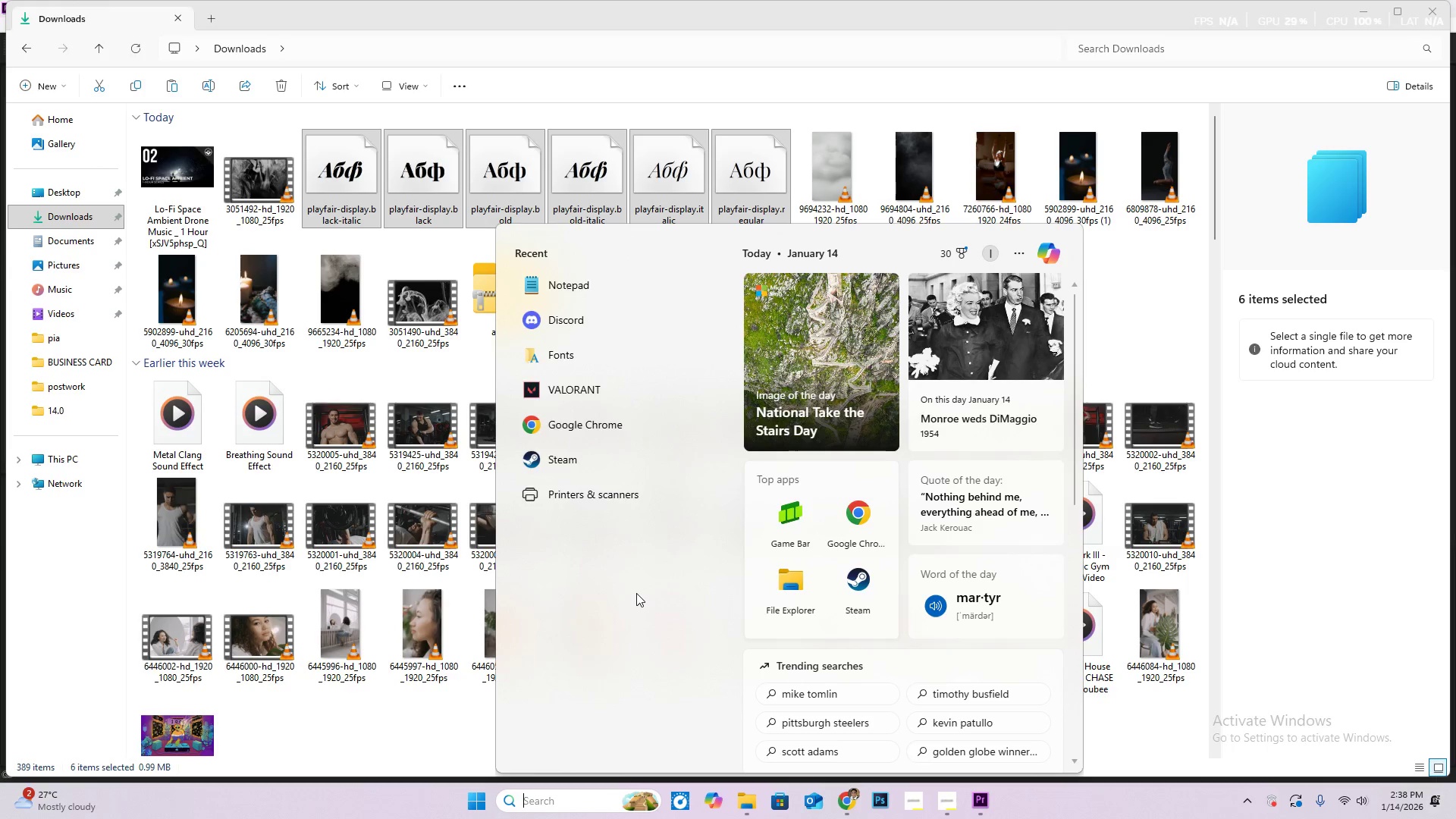 
type(fon)
 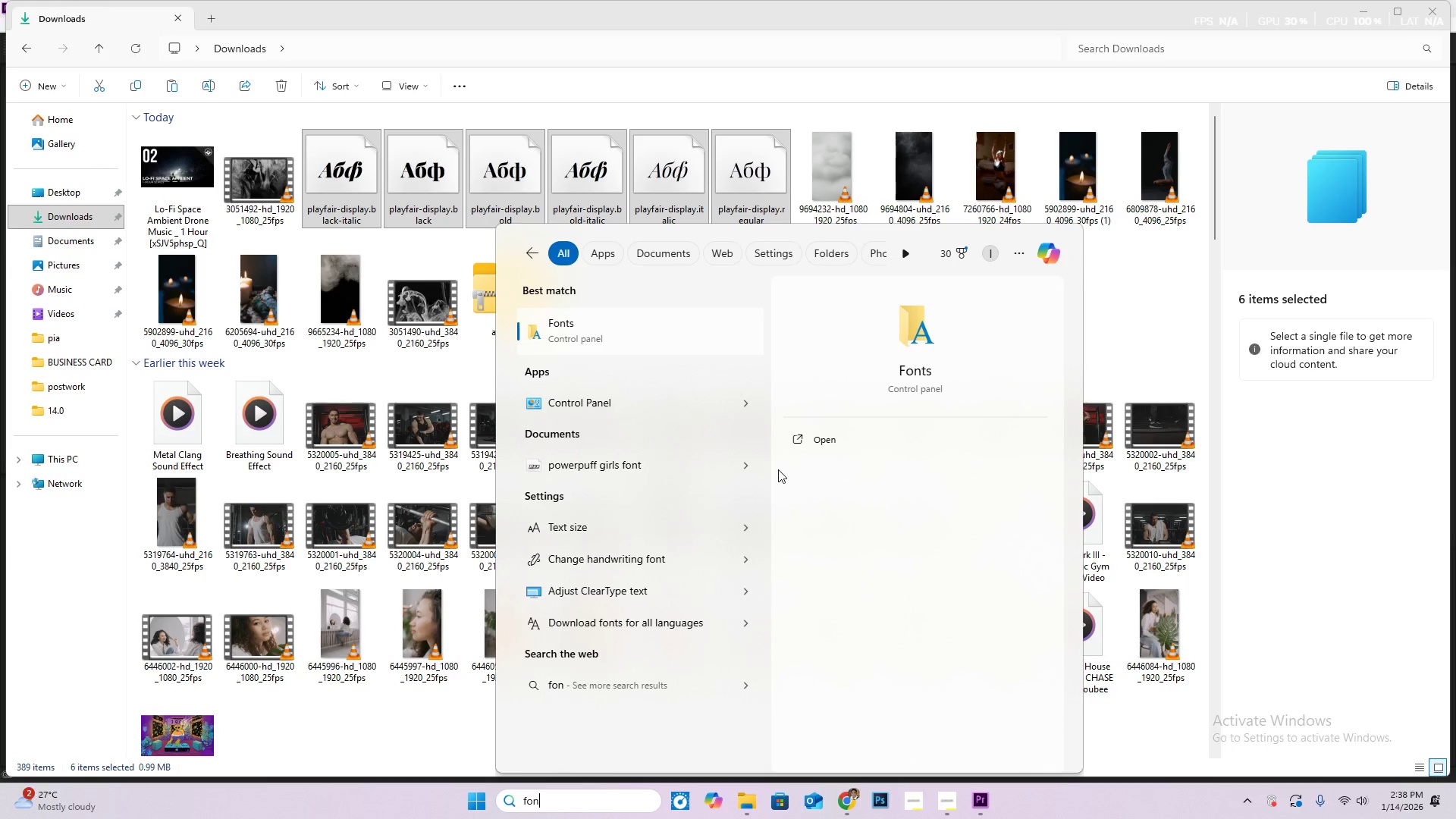 
left_click([819, 443])
 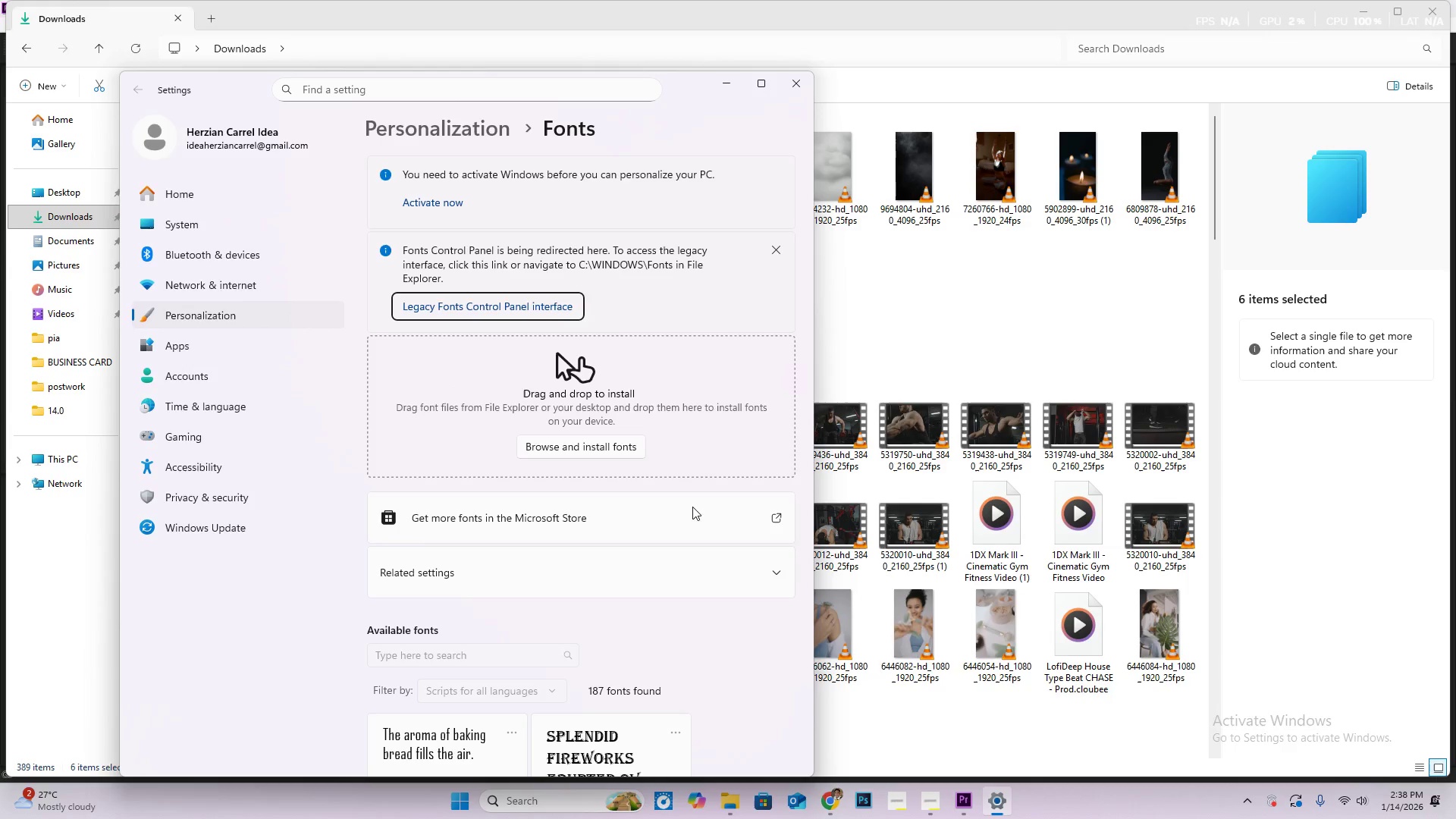 
wait(9.92)
 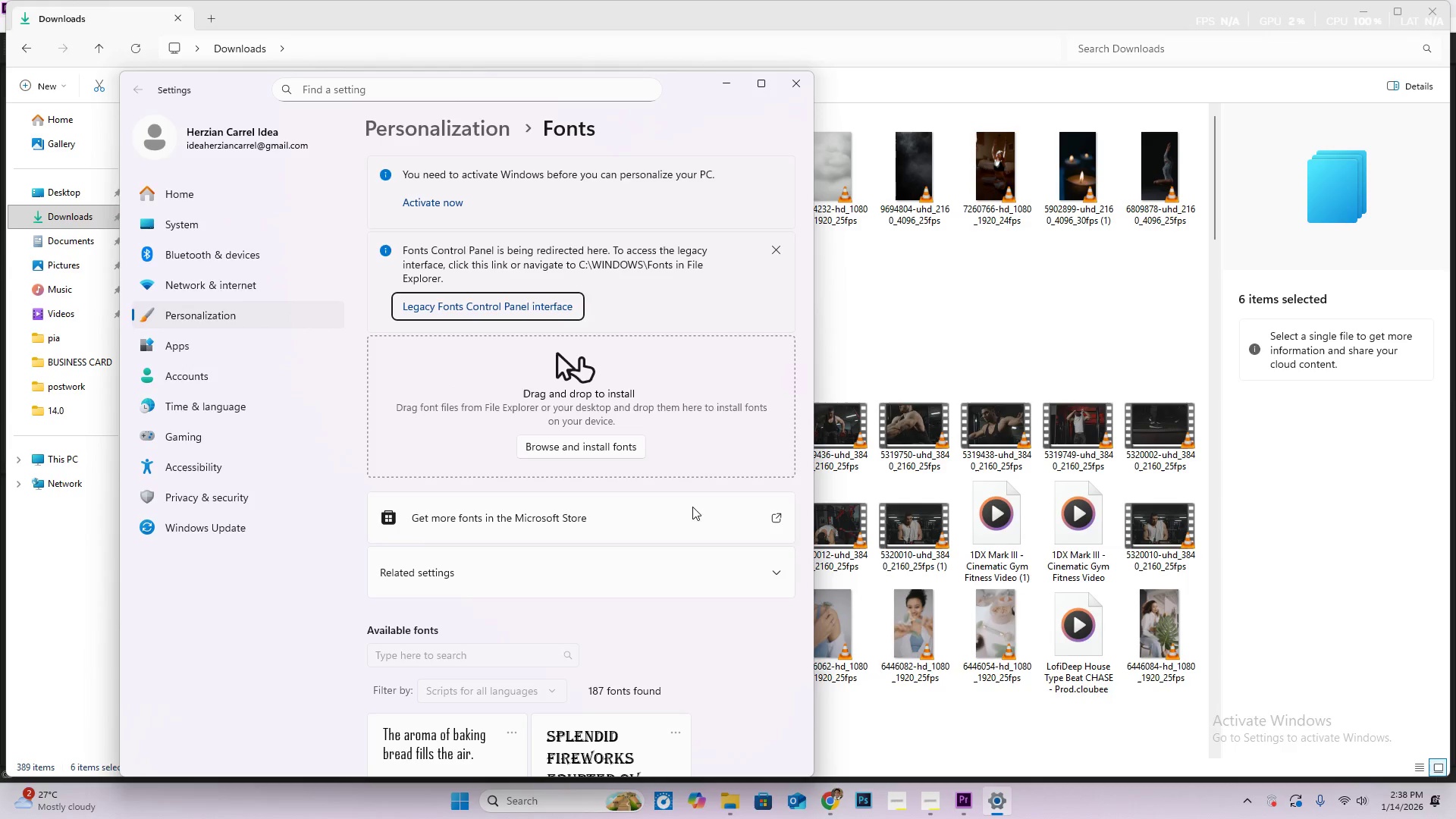 
left_click_drag(start_coordinate=[693, 100], to_coordinate=[631, 293])
 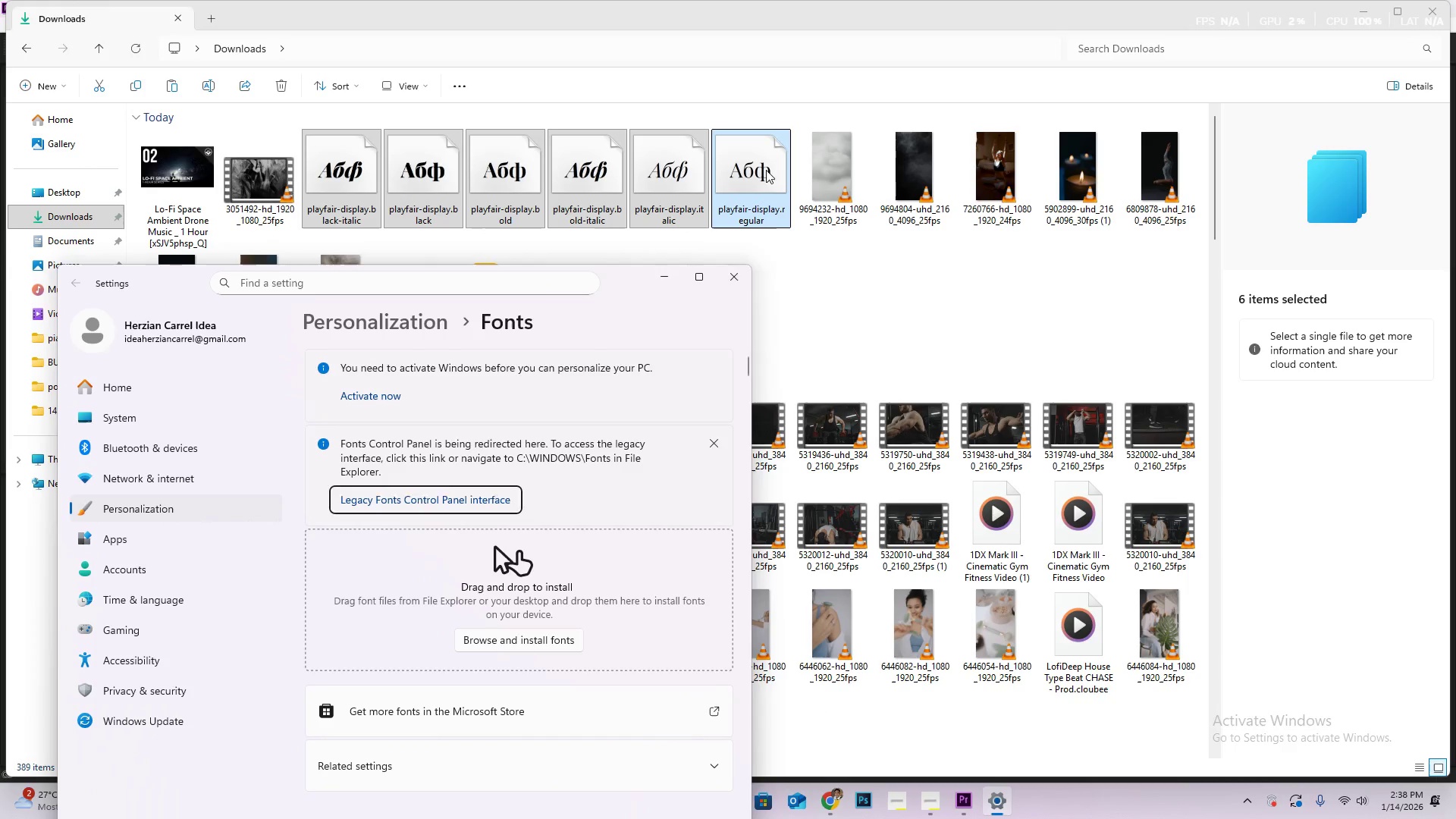 
left_click_drag(start_coordinate=[766, 170], to_coordinate=[570, 607])
 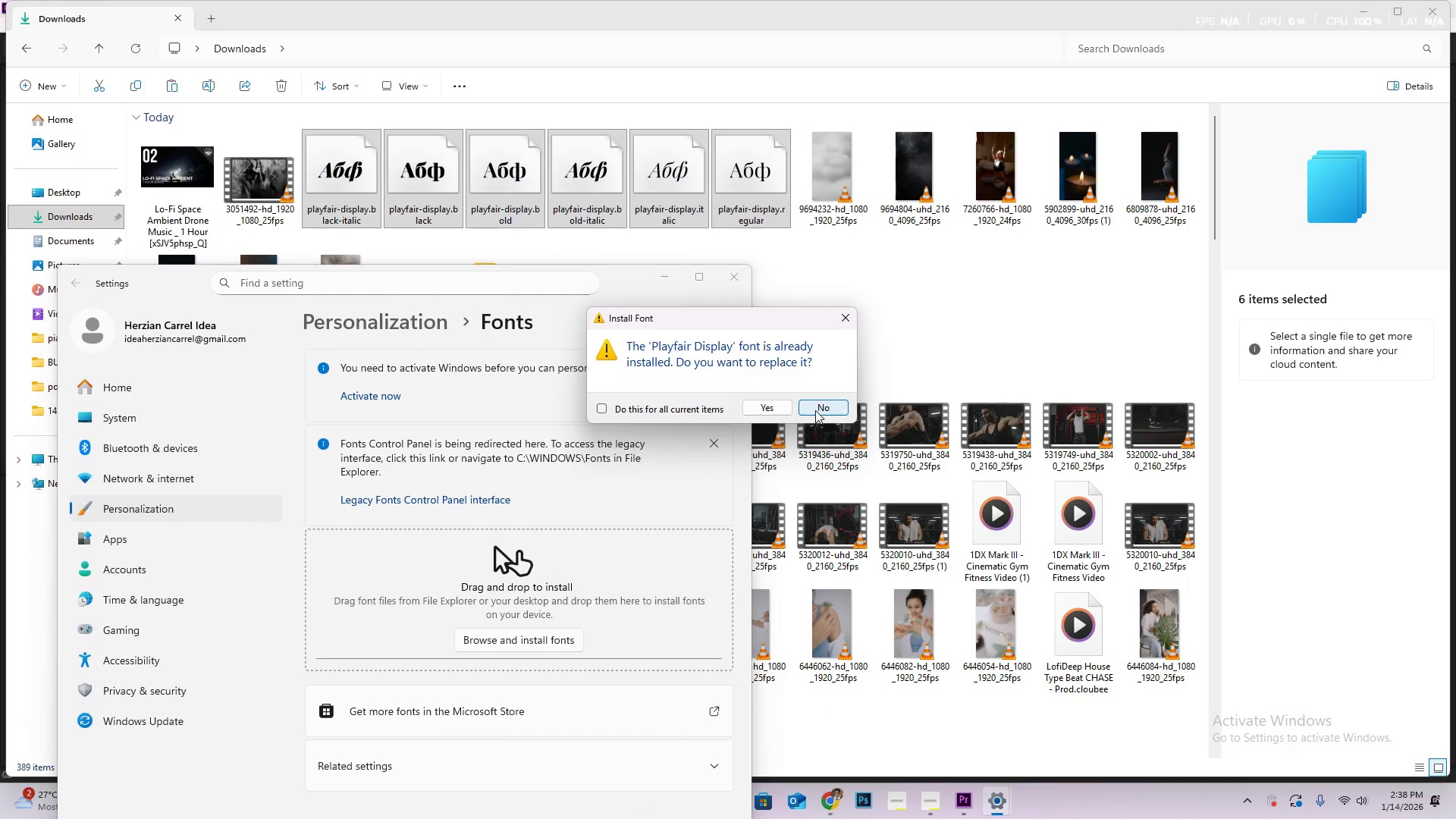 
wait(5.19)
 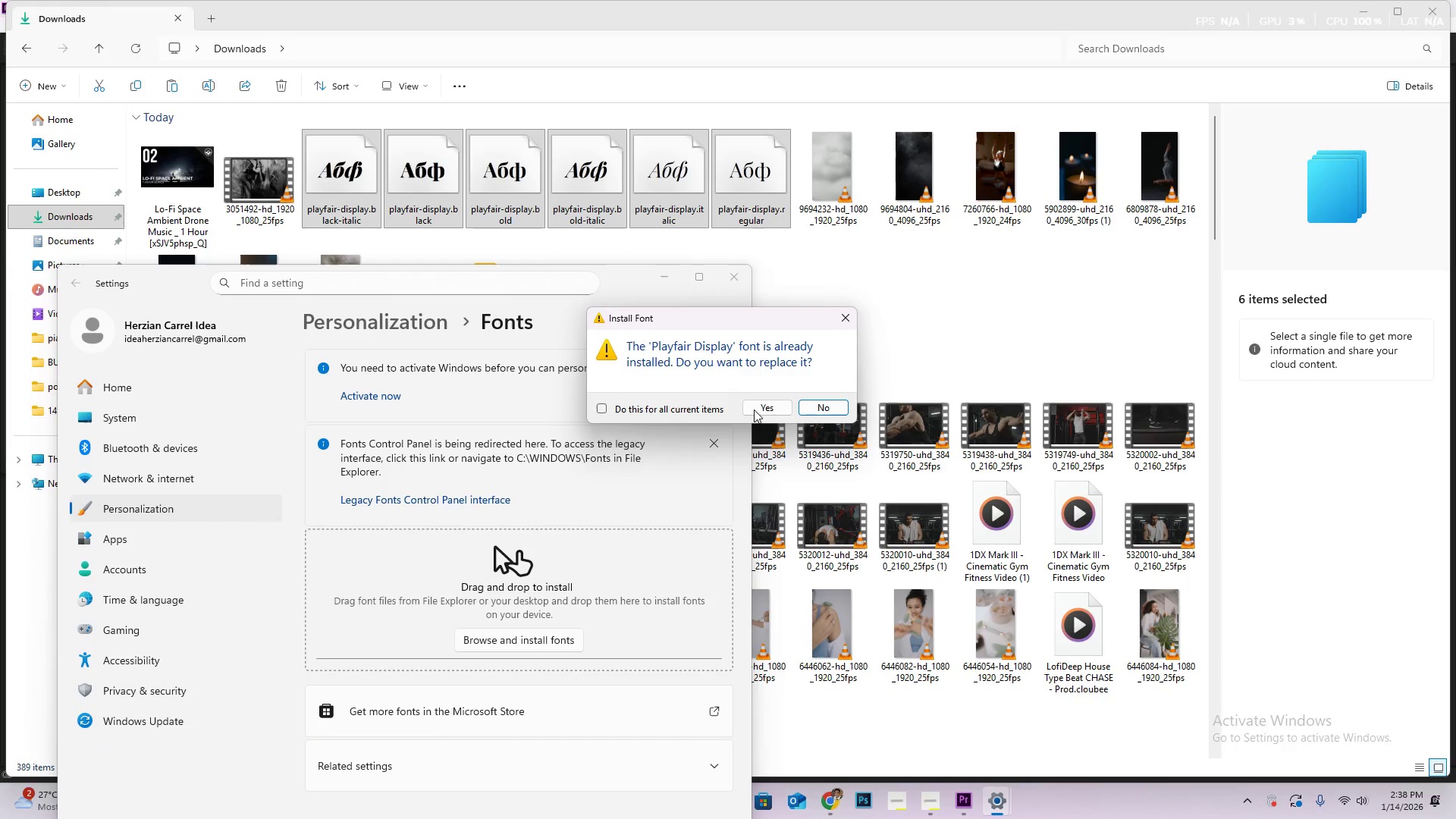 
left_click([847, 319])
 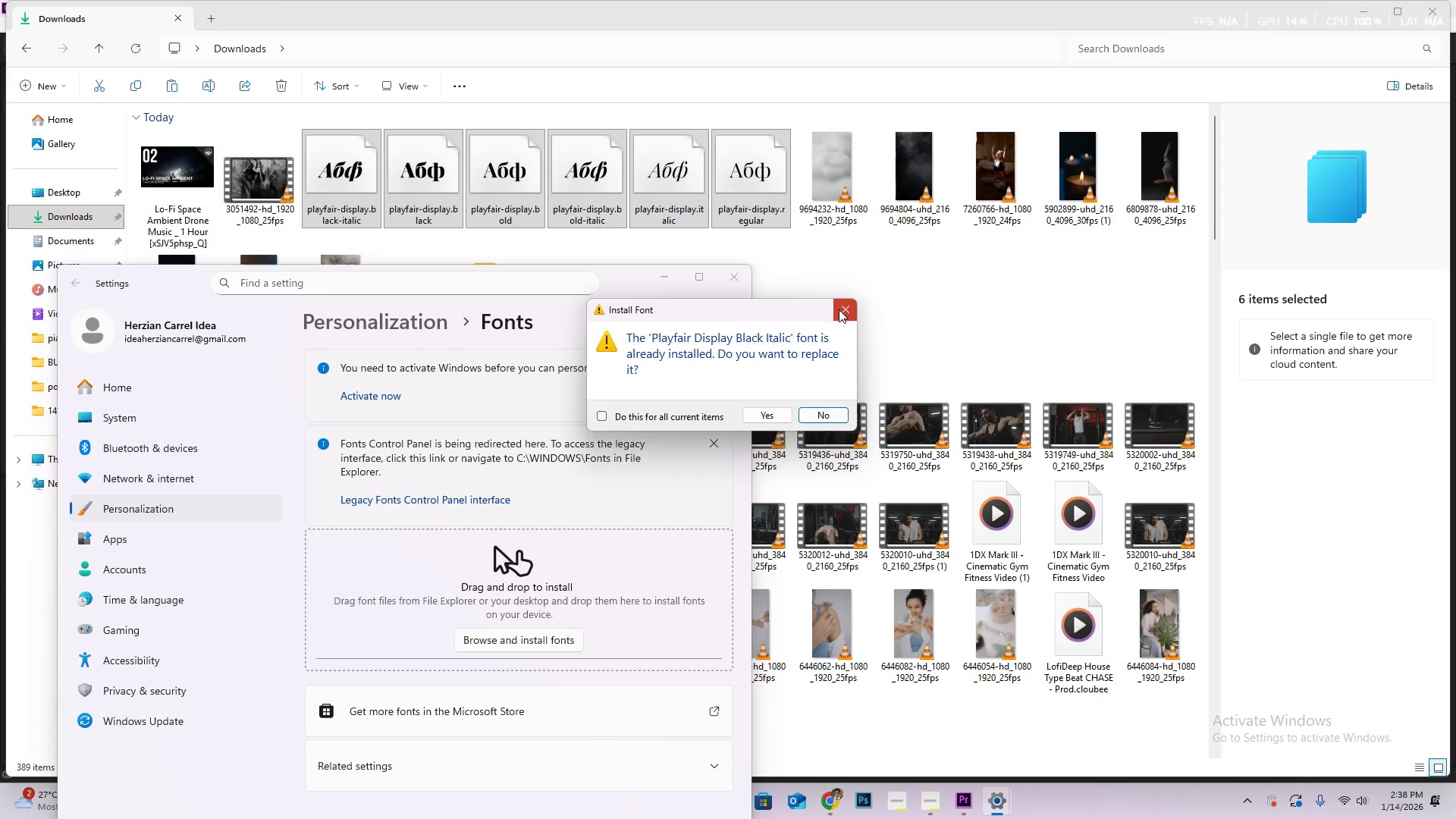 
double_click([839, 312])
 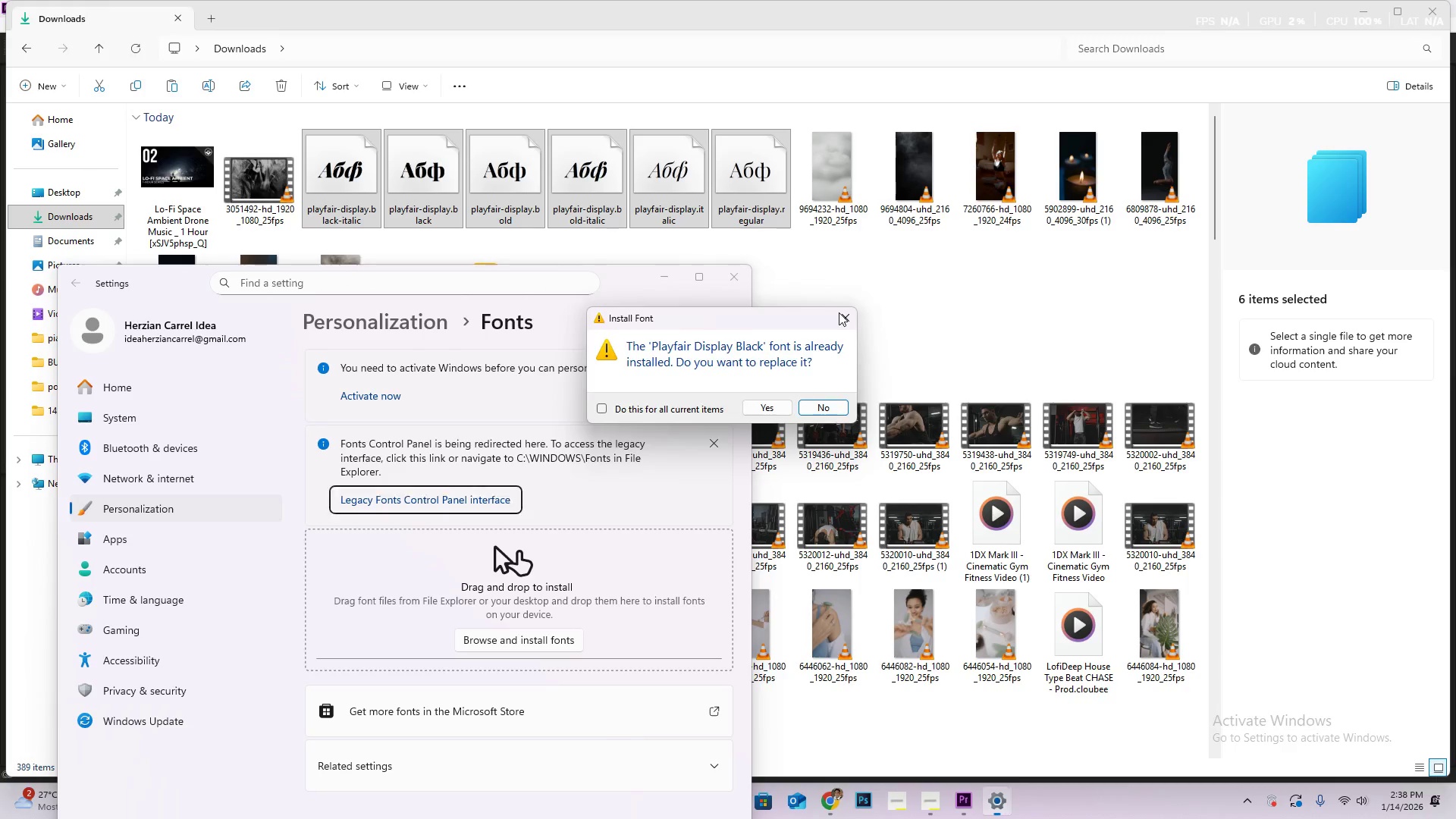 
triple_click([839, 312])
 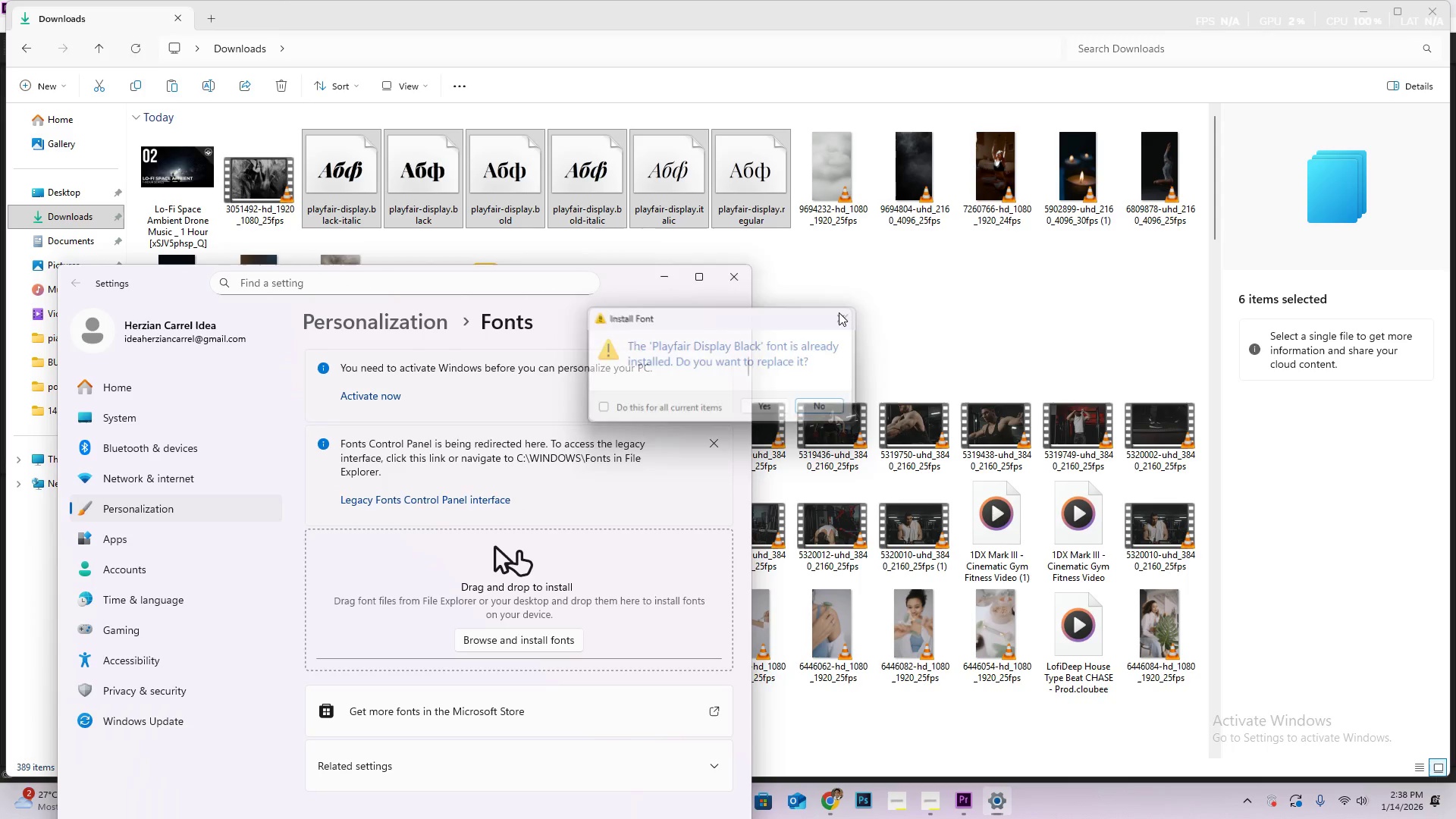 
triple_click([839, 312])
 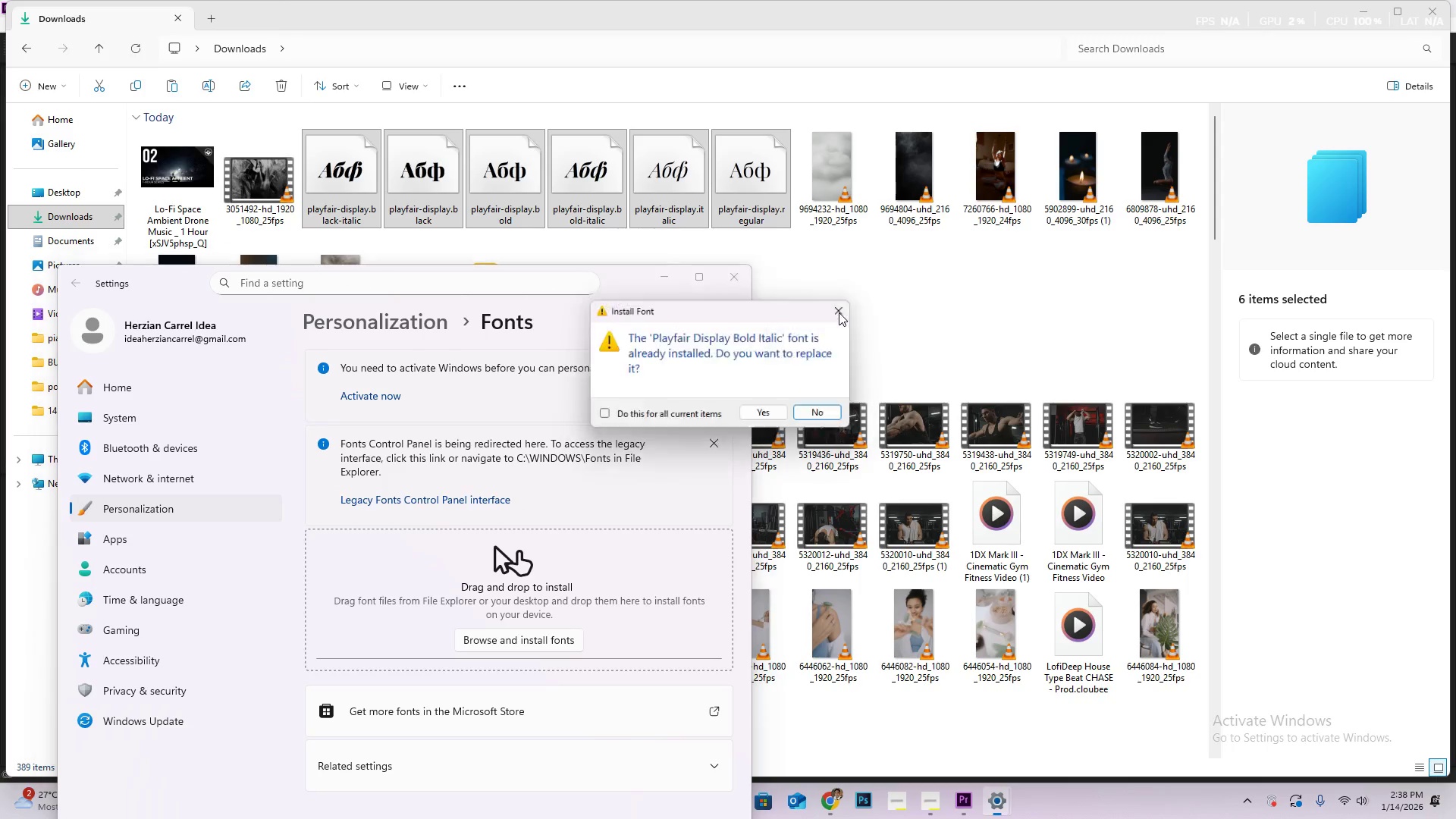 
triple_click([839, 312])
 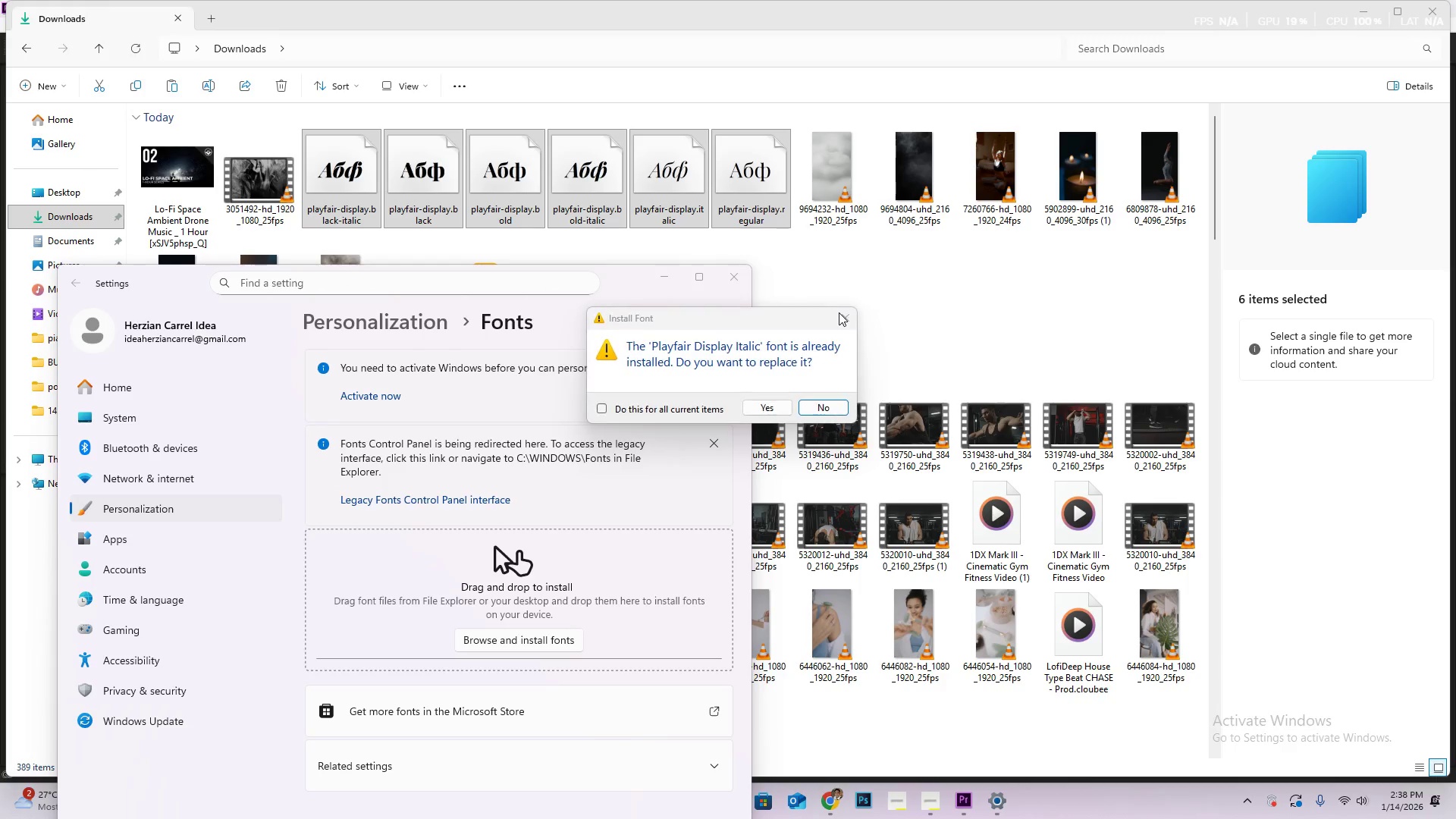 
triple_click([839, 312])
 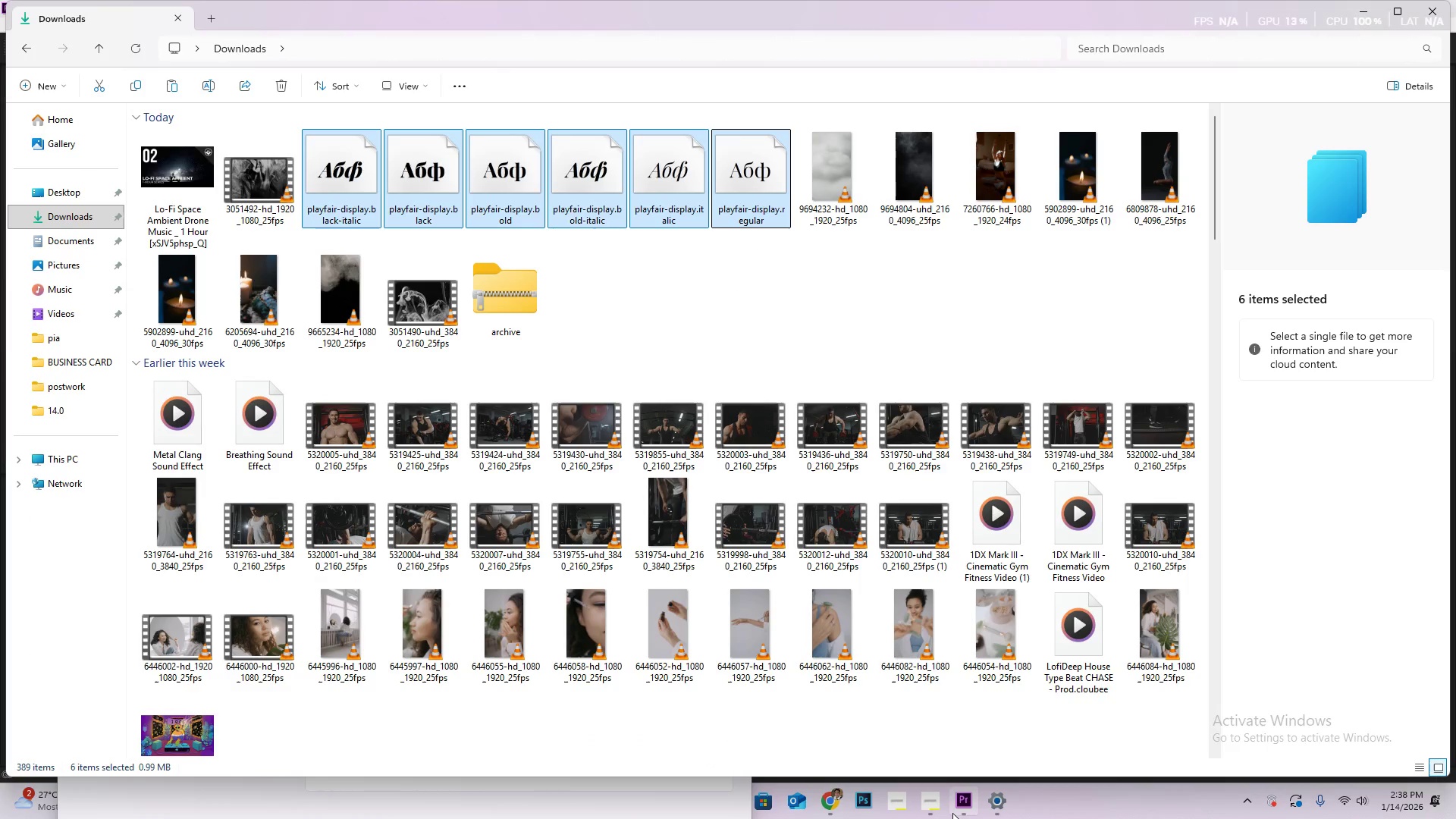 
left_click([969, 808])
 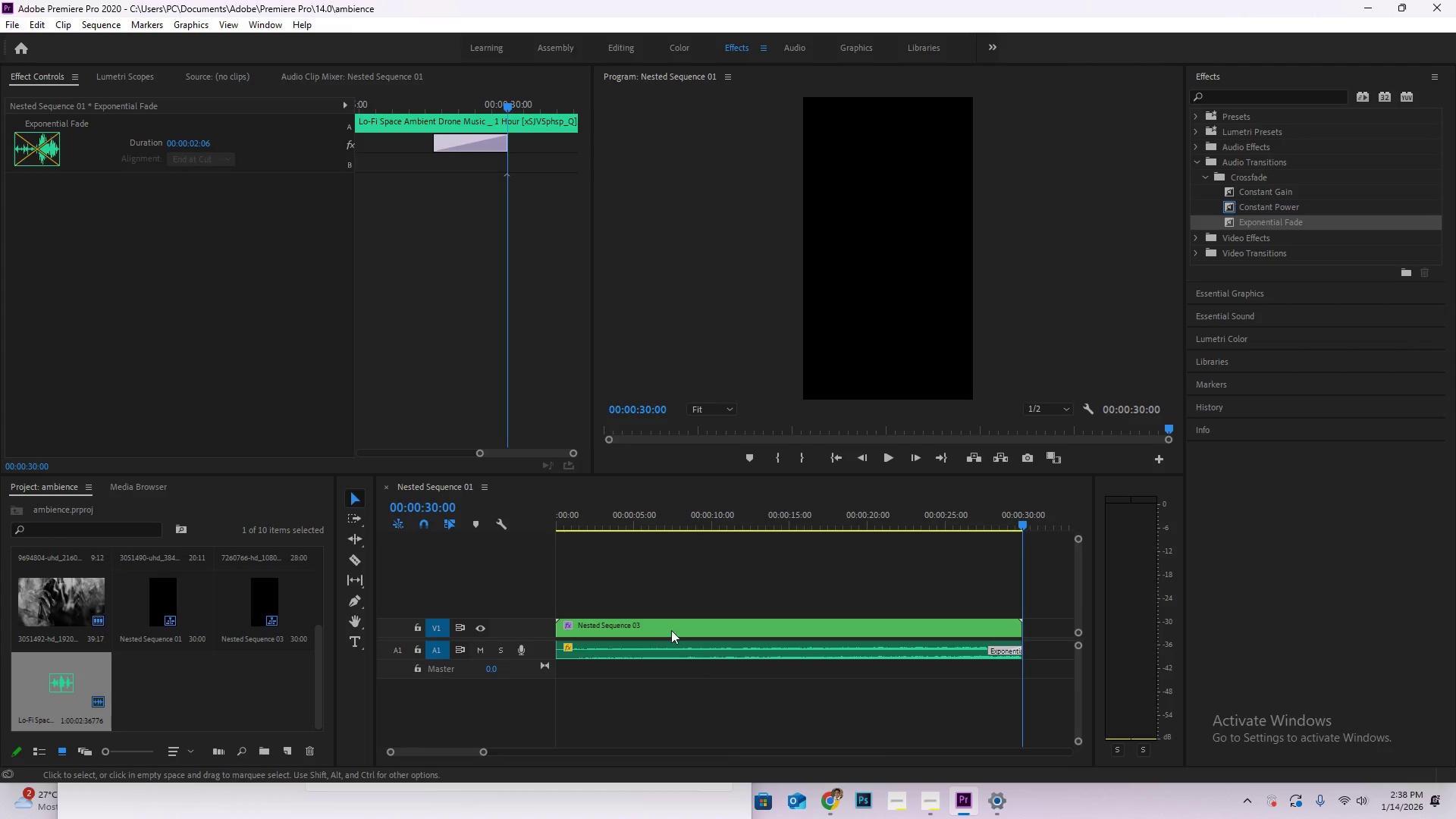 
left_click_drag(start_coordinate=[603, 528], to_coordinate=[524, 513])
 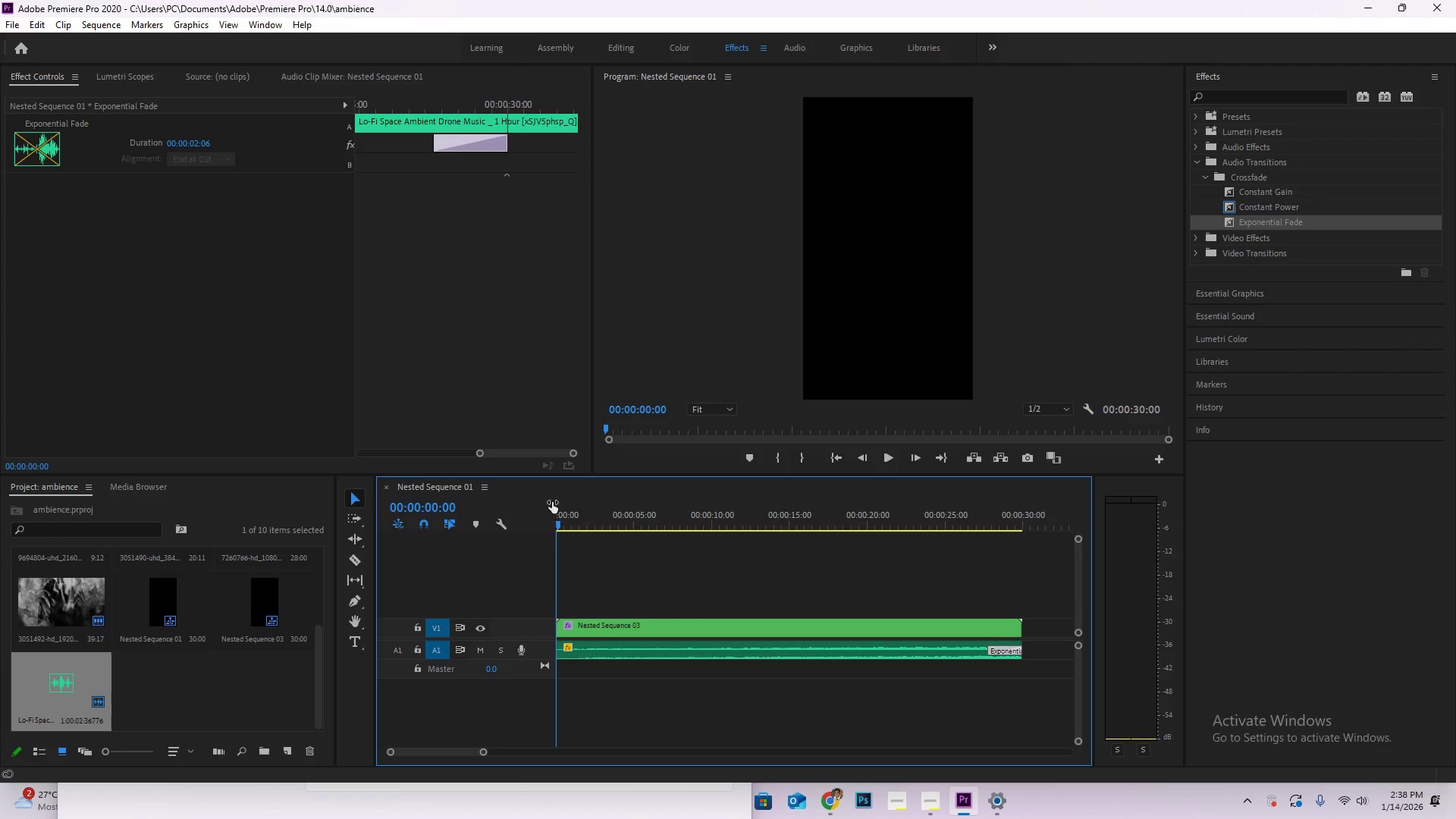 
key(Space)
 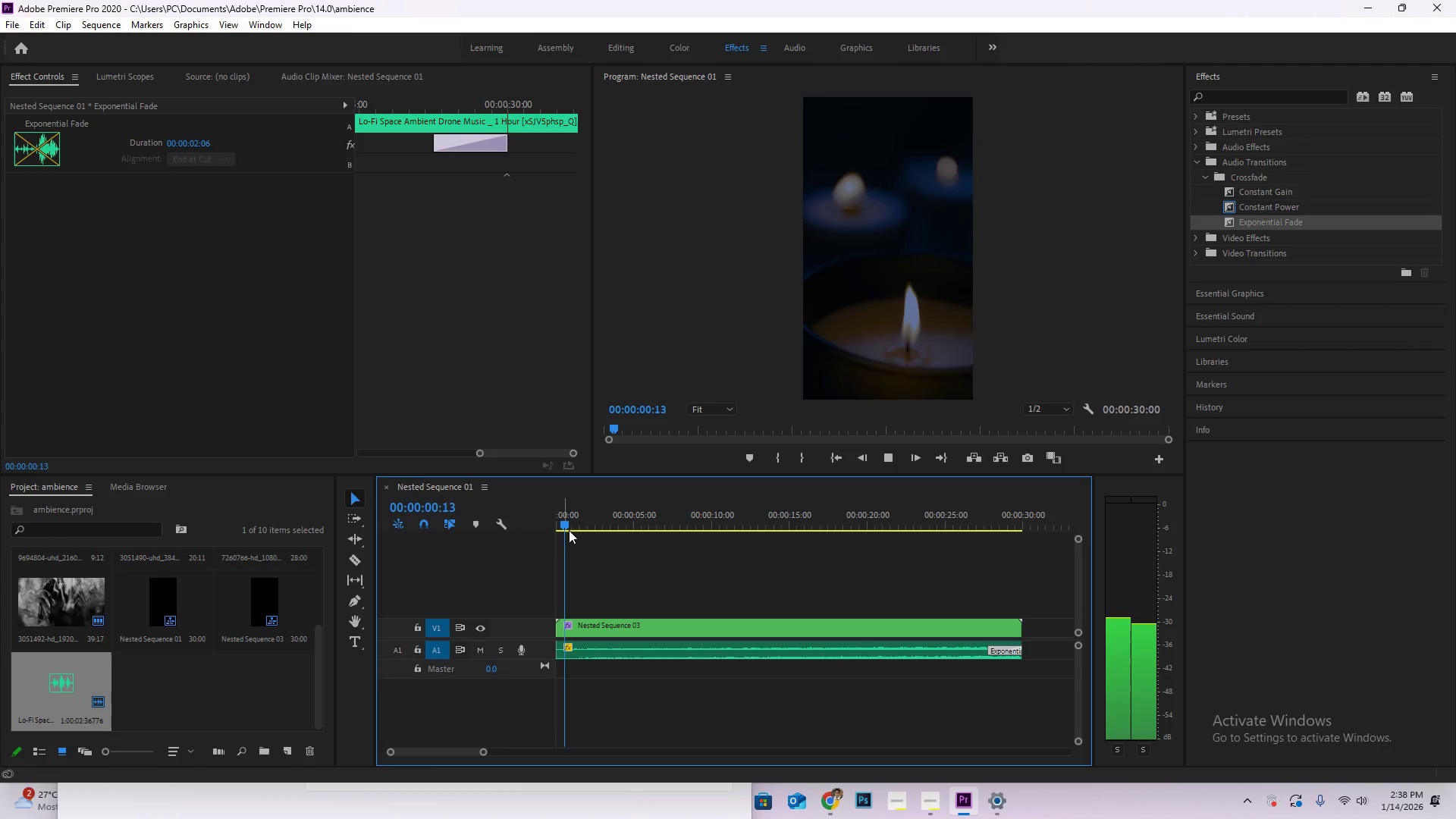 
key(Space)
 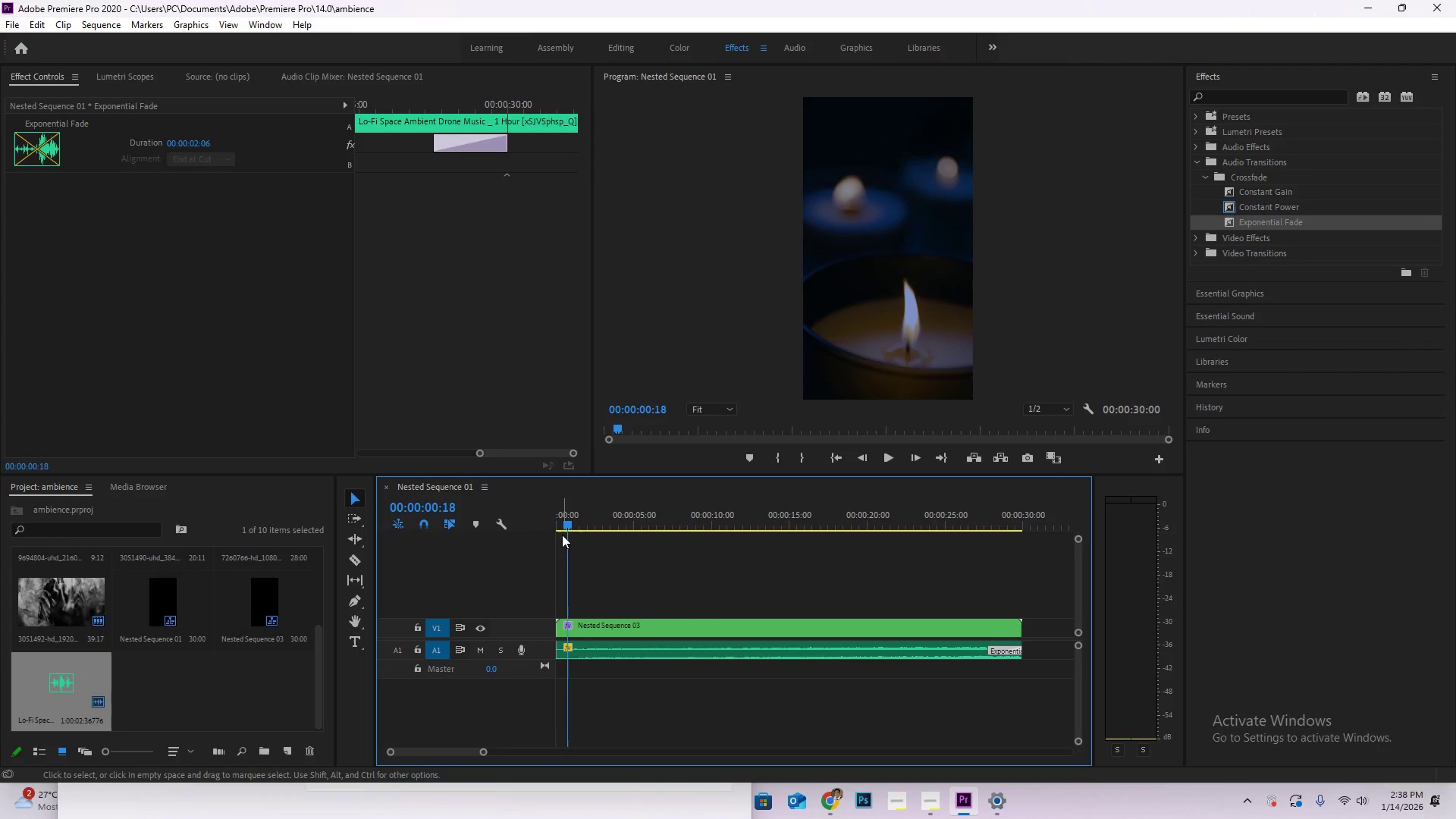 
key(T)
 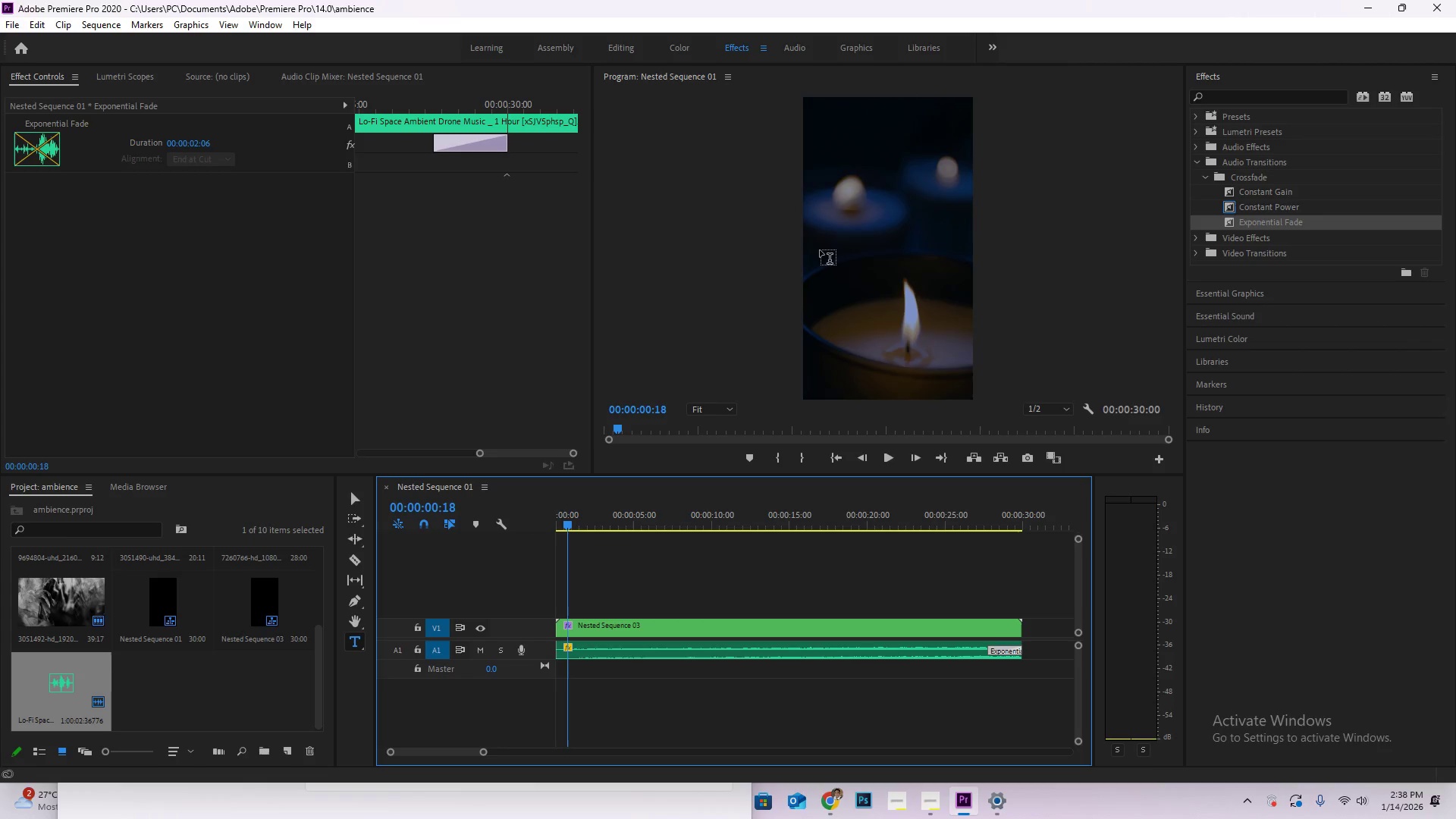 
left_click([831, 261])
 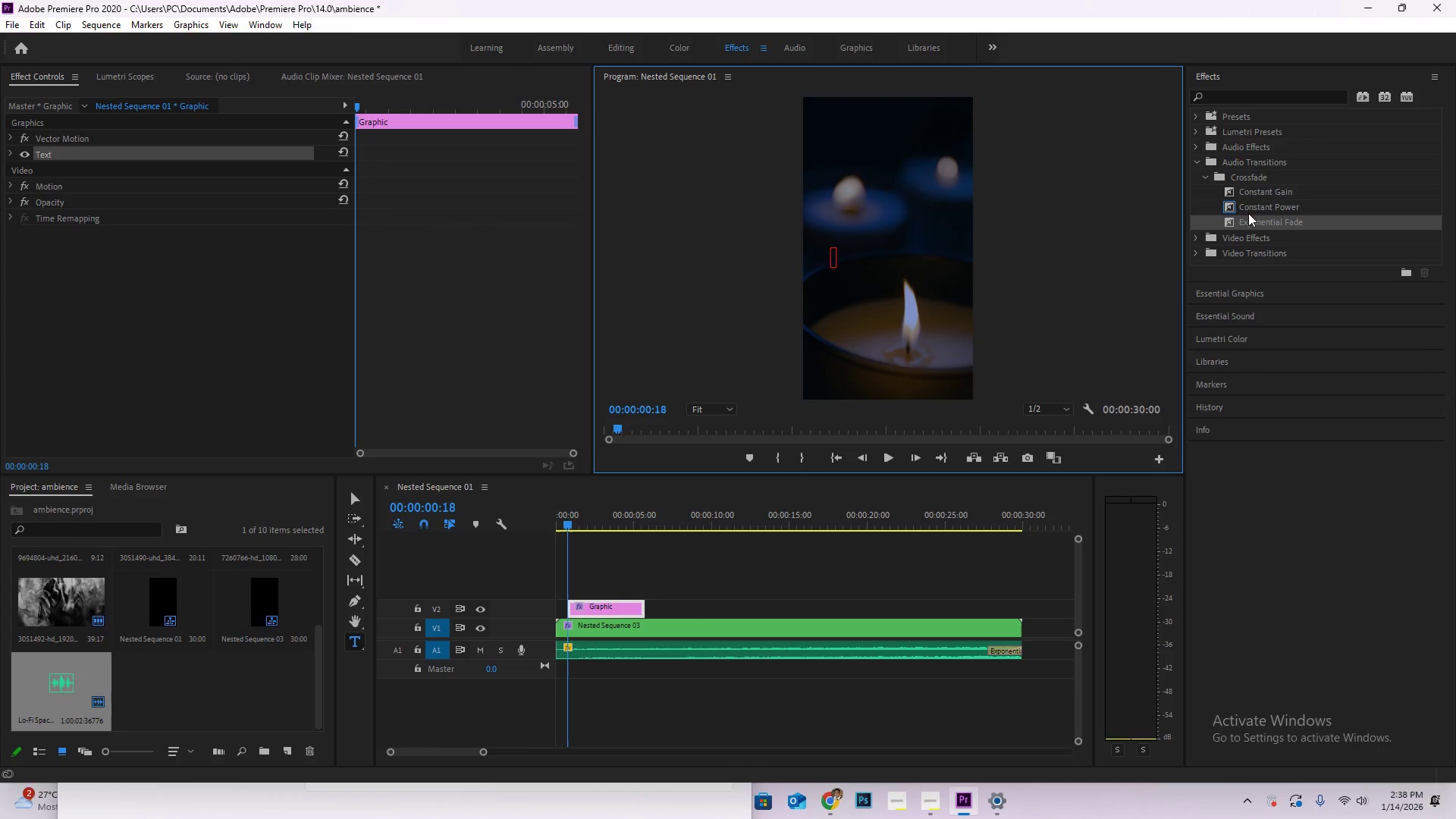 
left_click([1244, 74])
 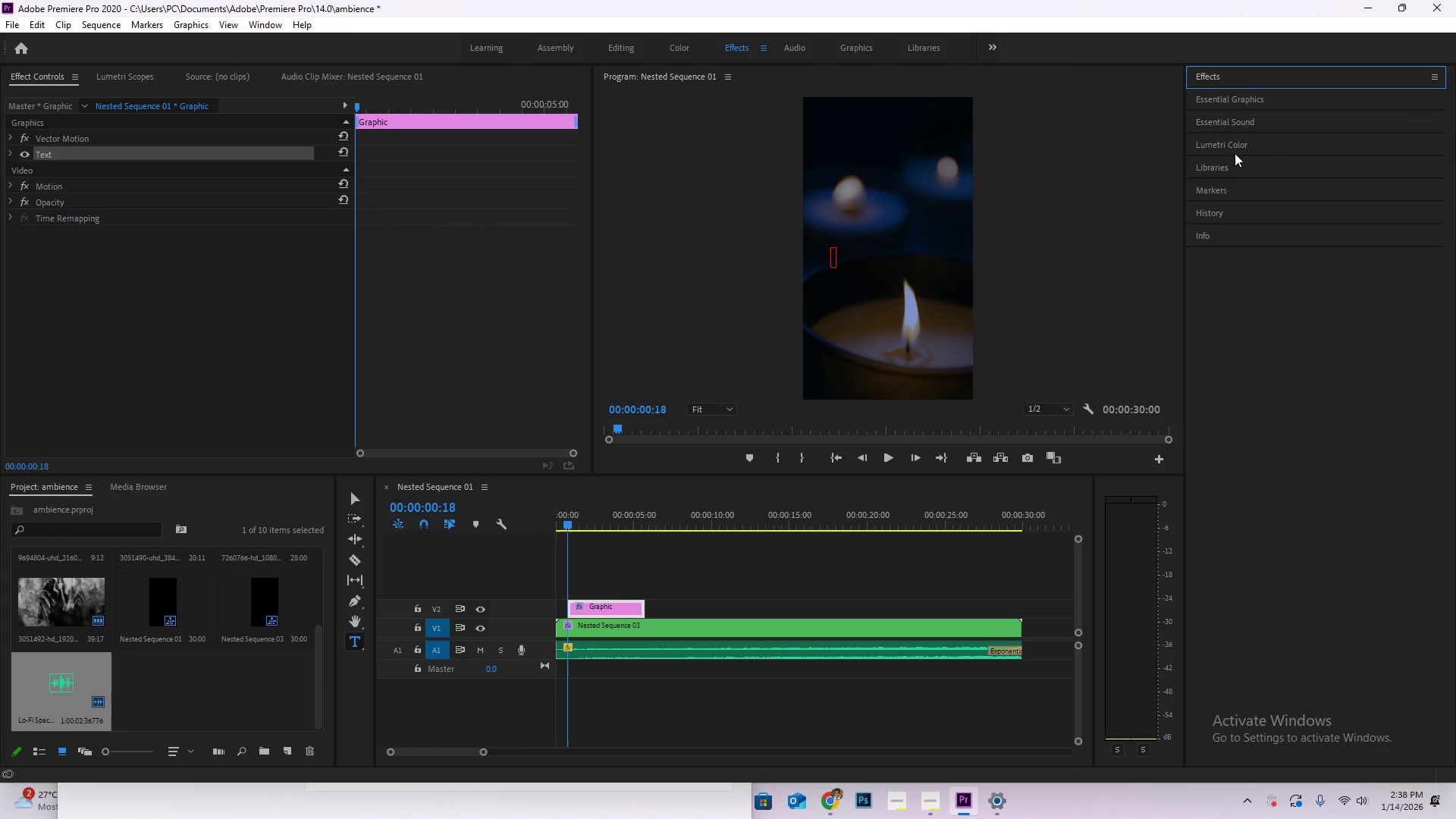 
left_click([1236, 171])
 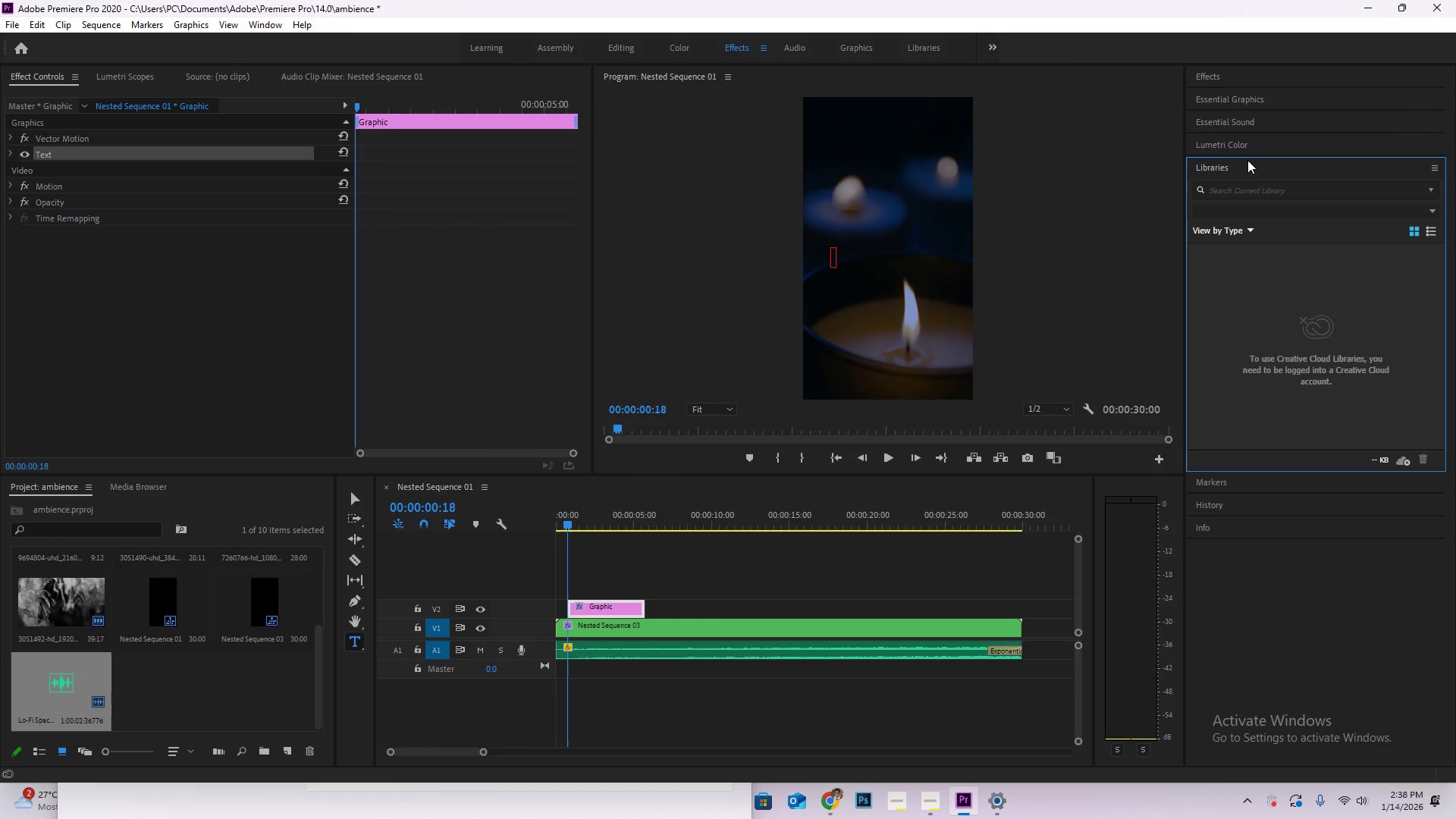 
left_click([1247, 166])
 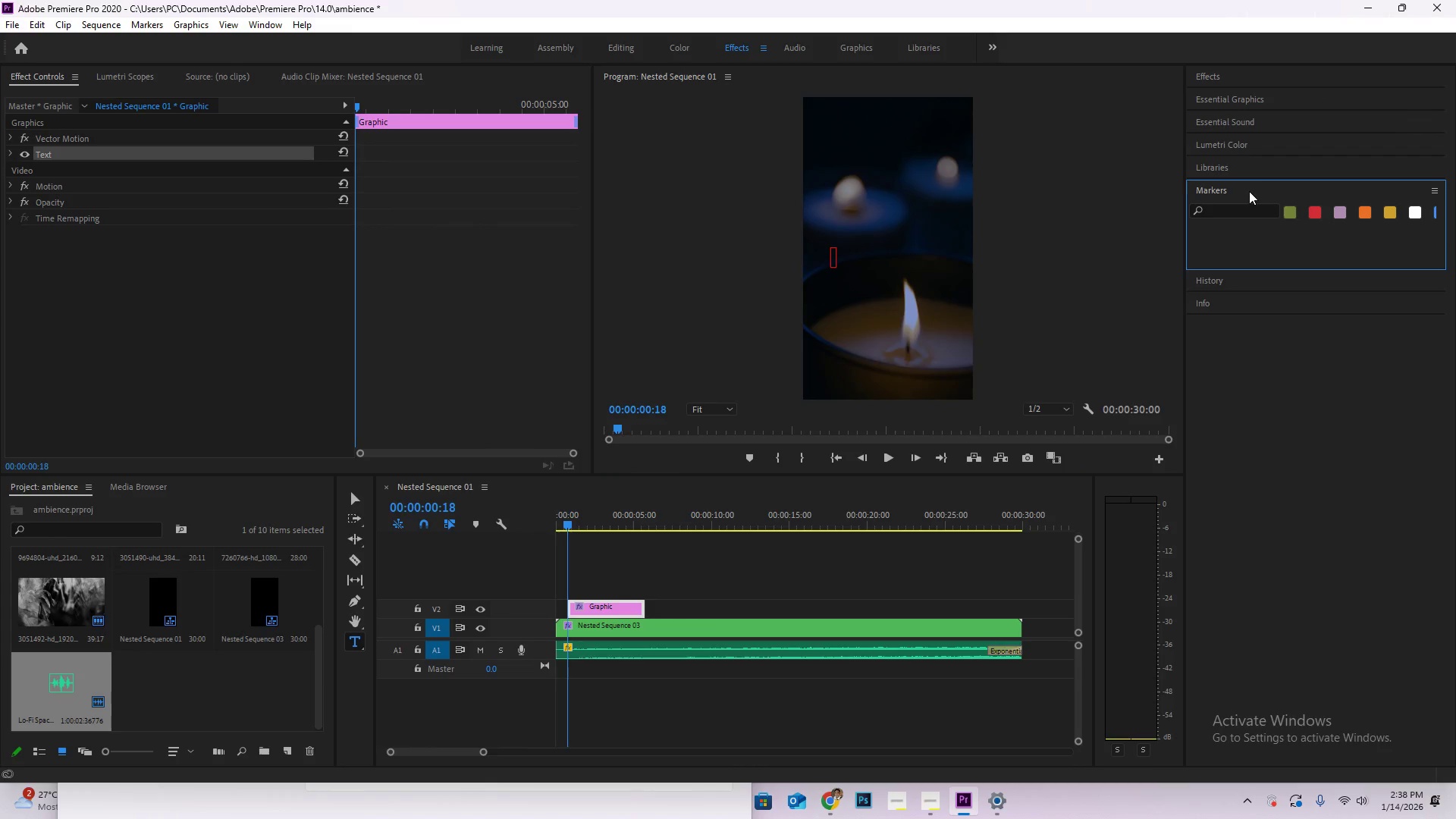 
double_click([1249, 191])
 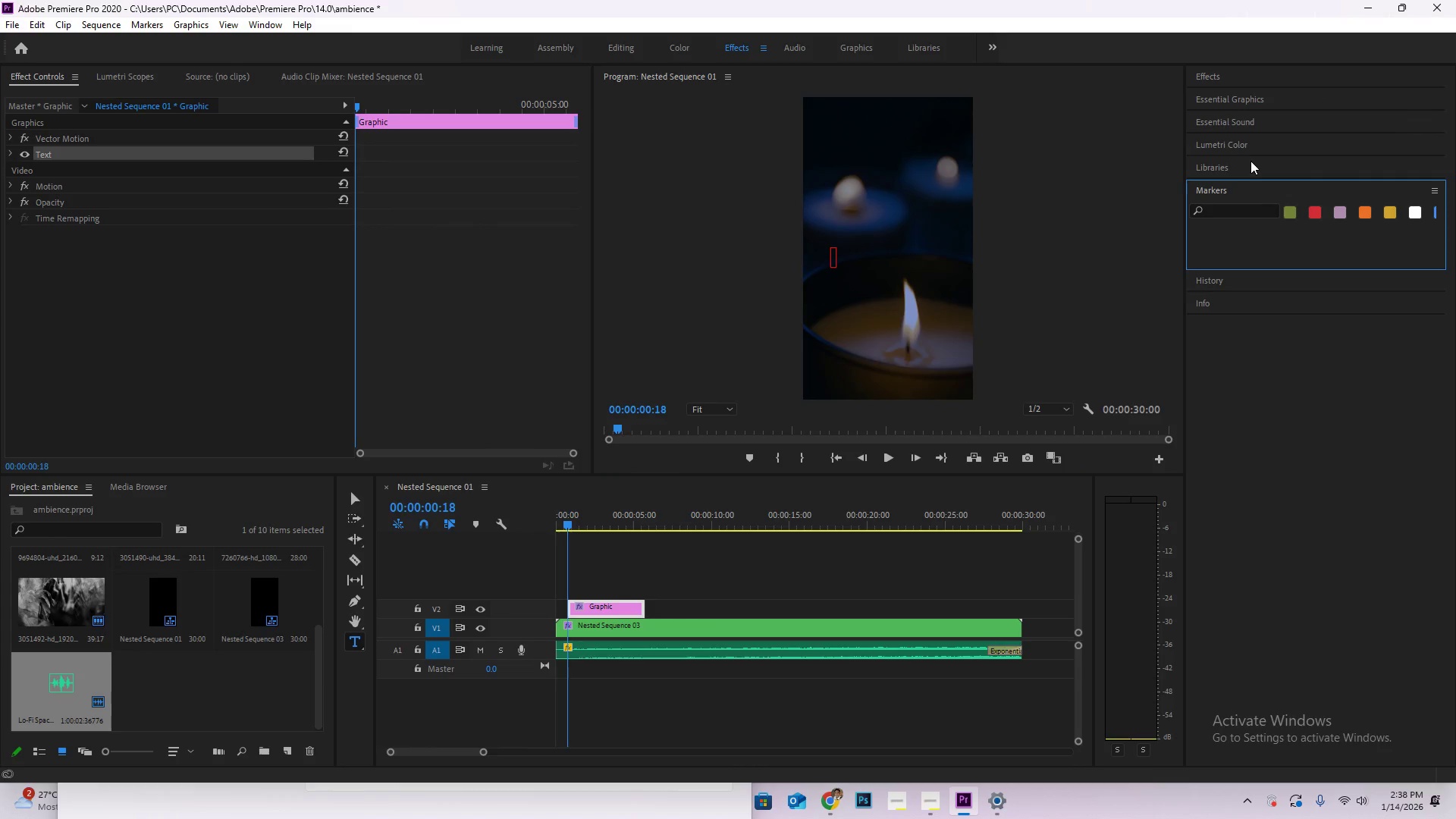 
left_click([1249, 186])
 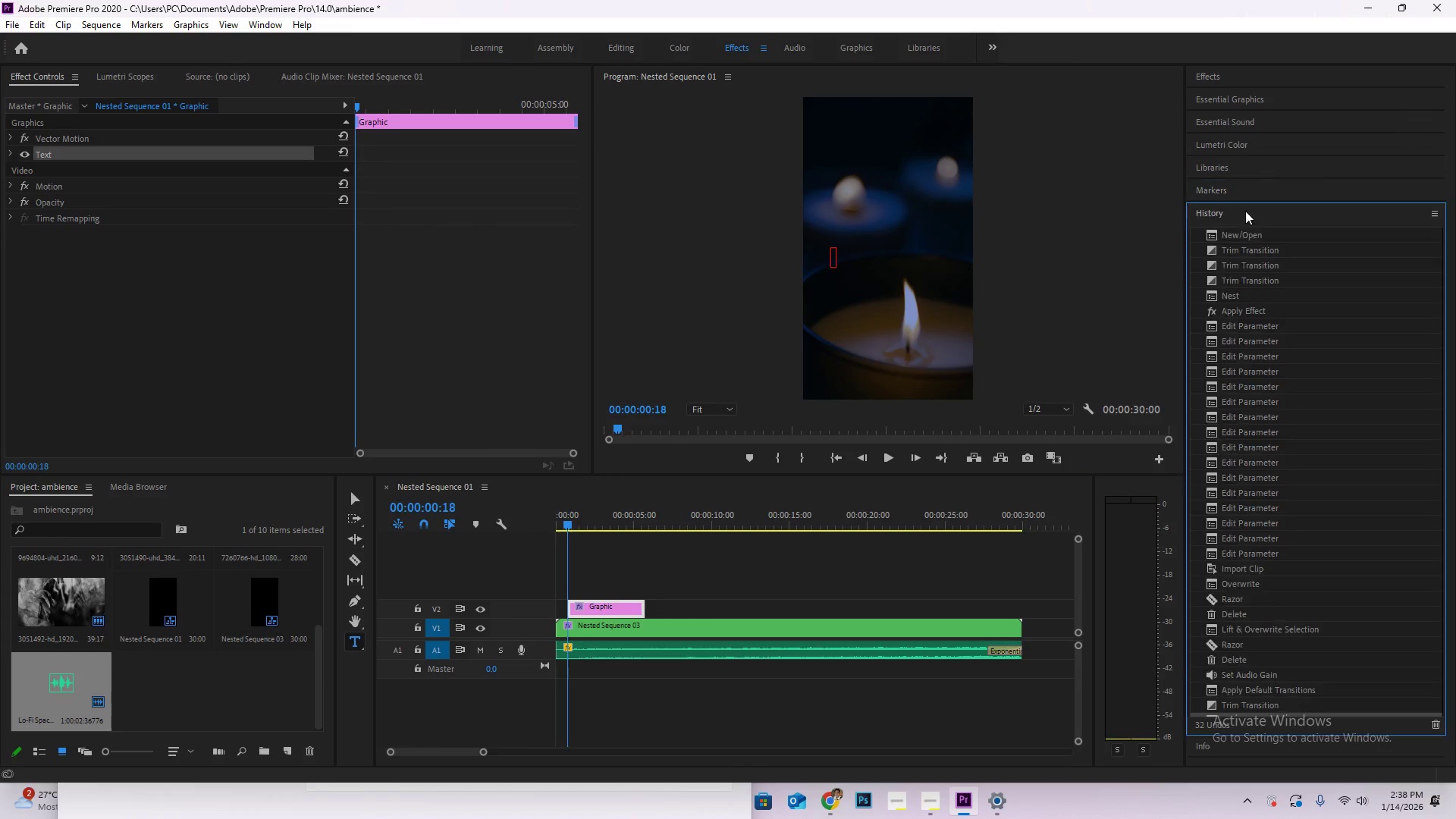 
double_click([1245, 211])
 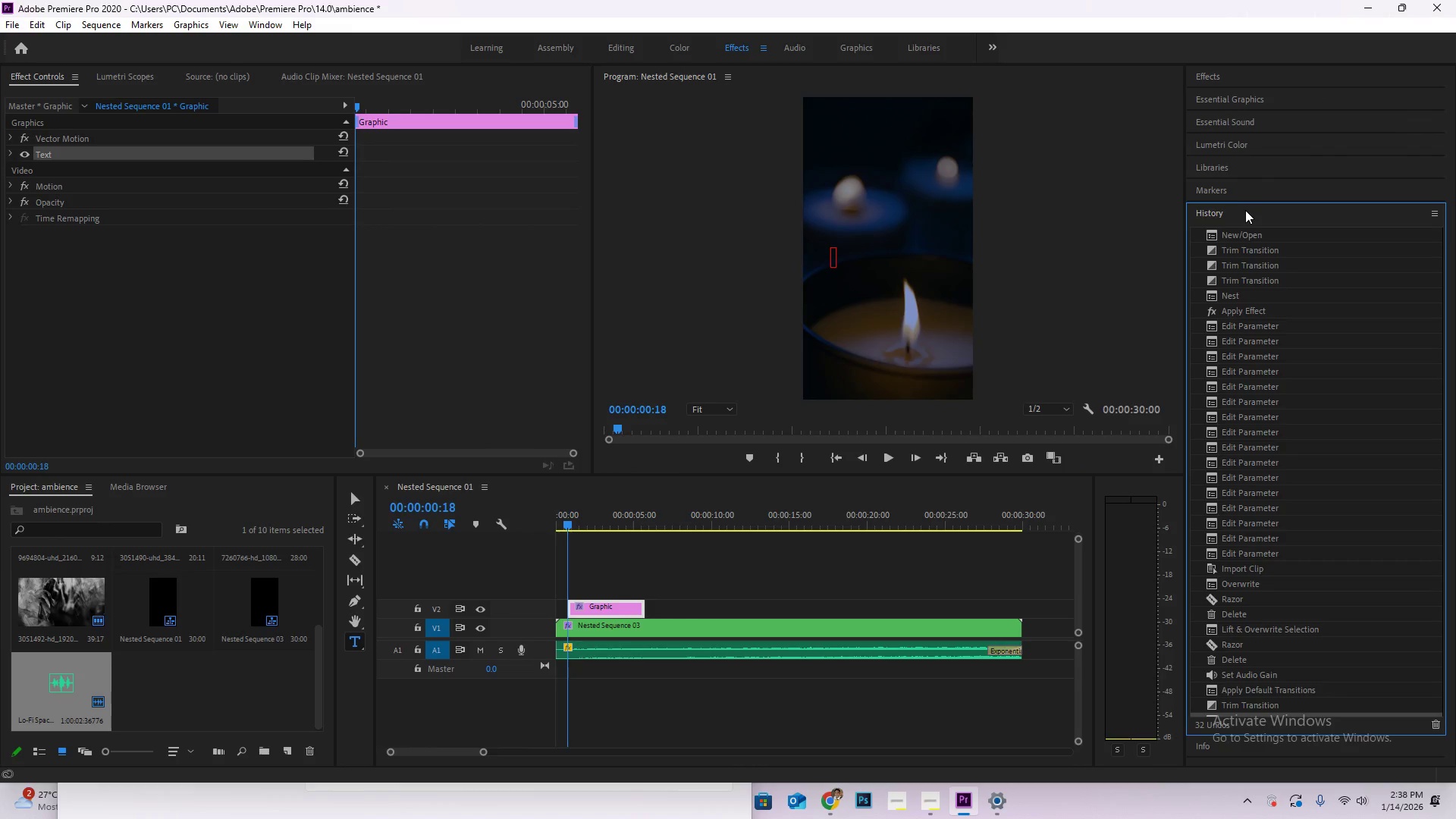 
triple_click([1245, 212])
 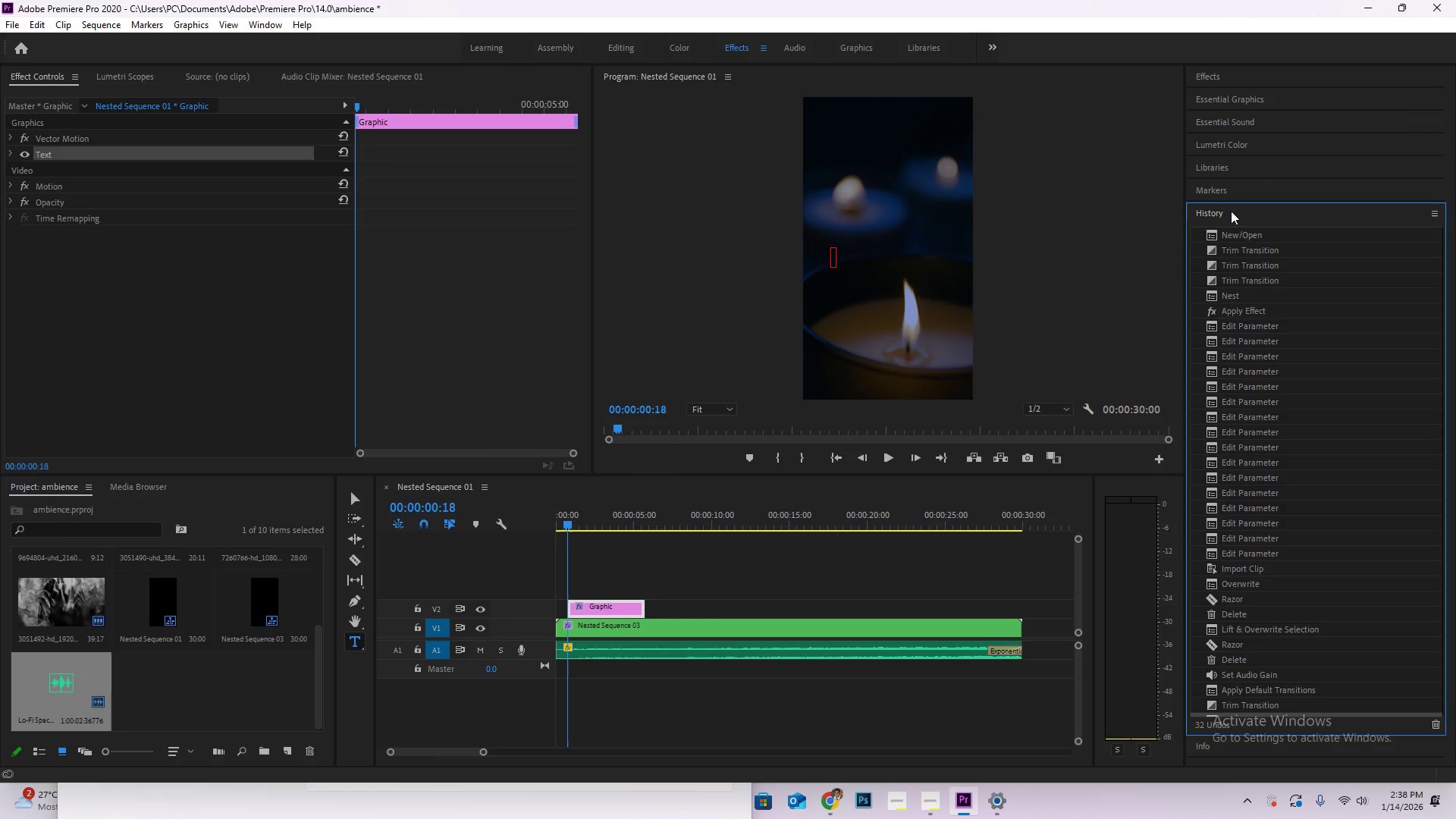 
triple_click([1231, 211])
 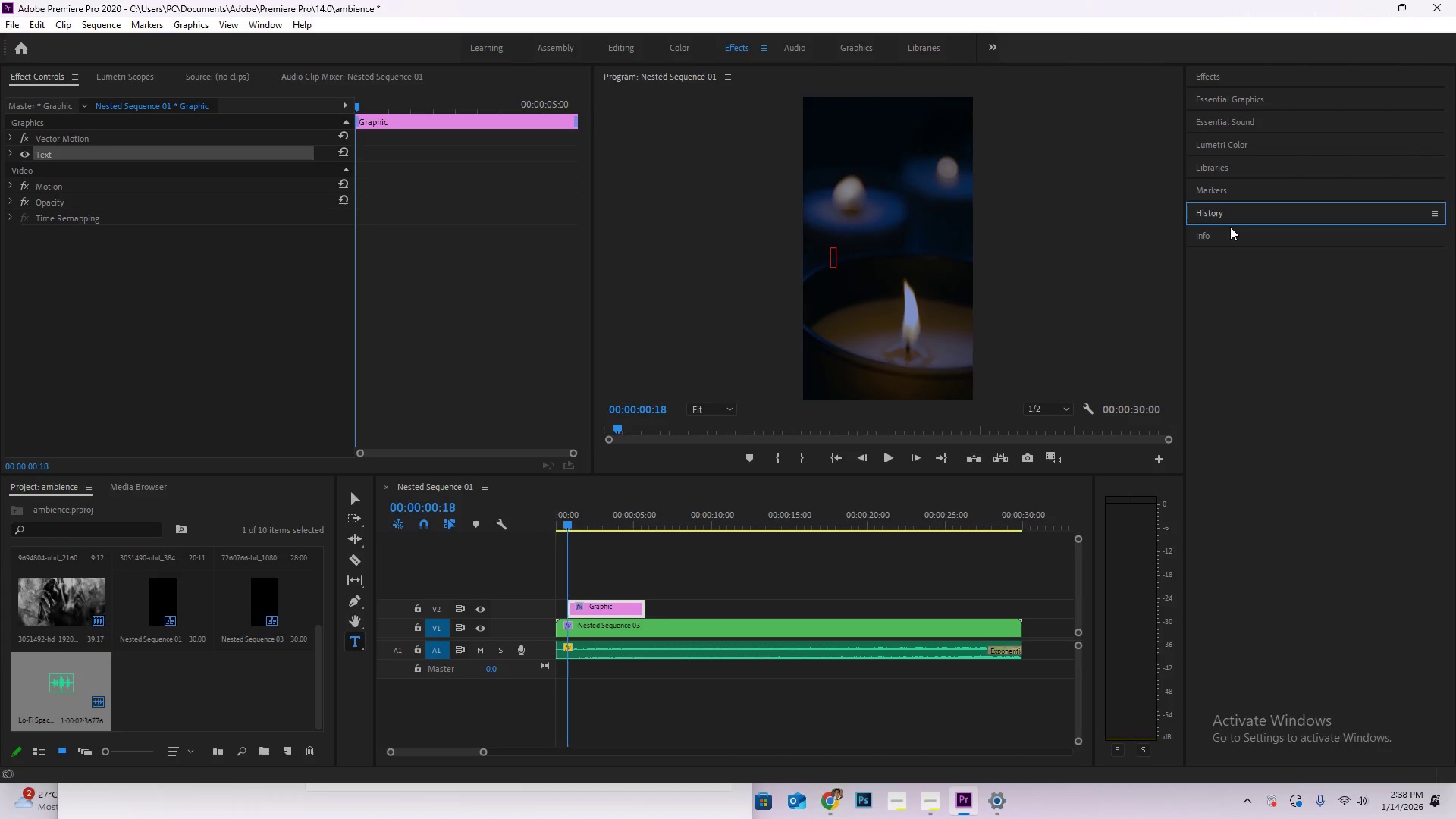 
left_click([1230, 228])
 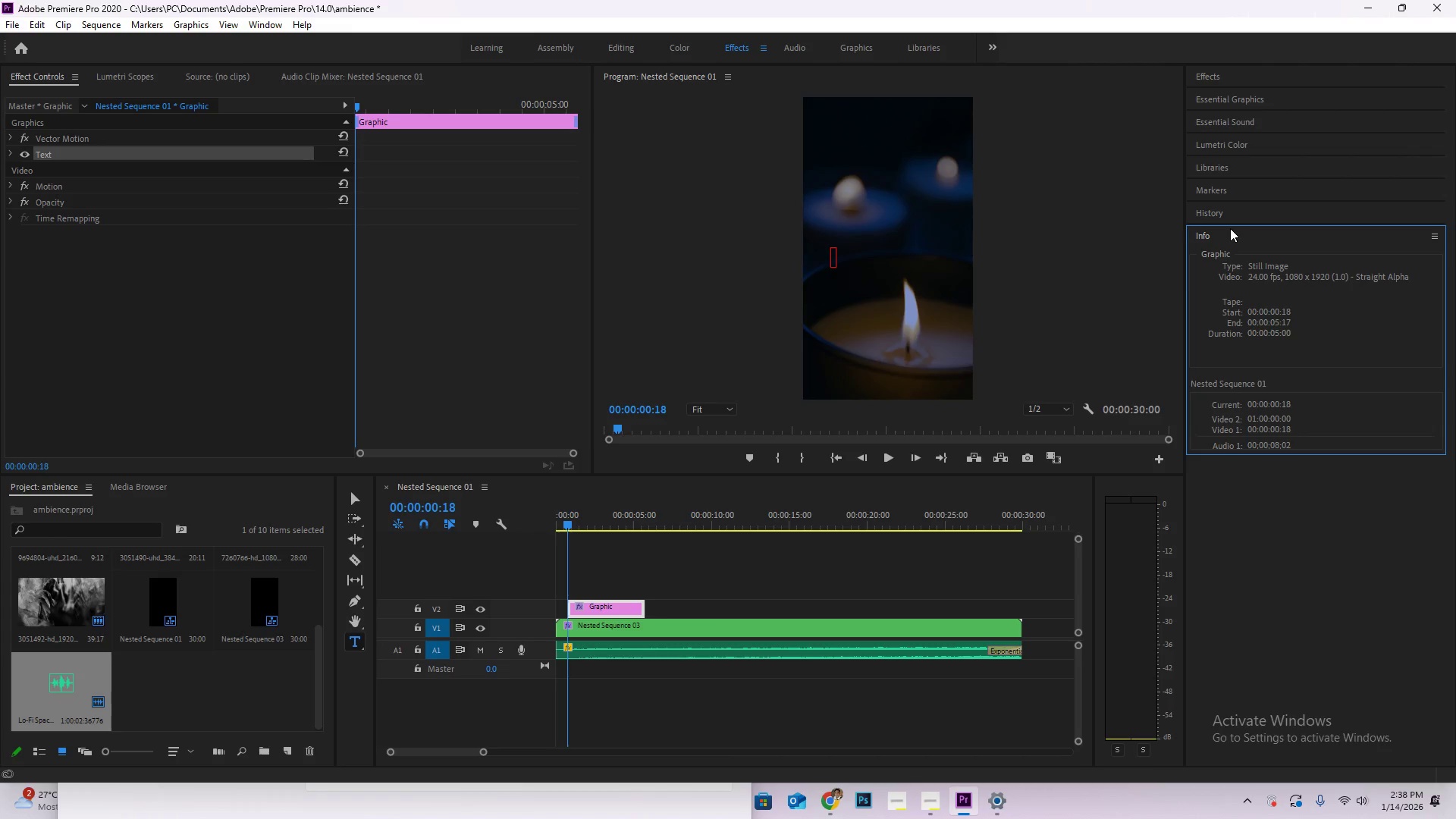 
left_click([1230, 228])
 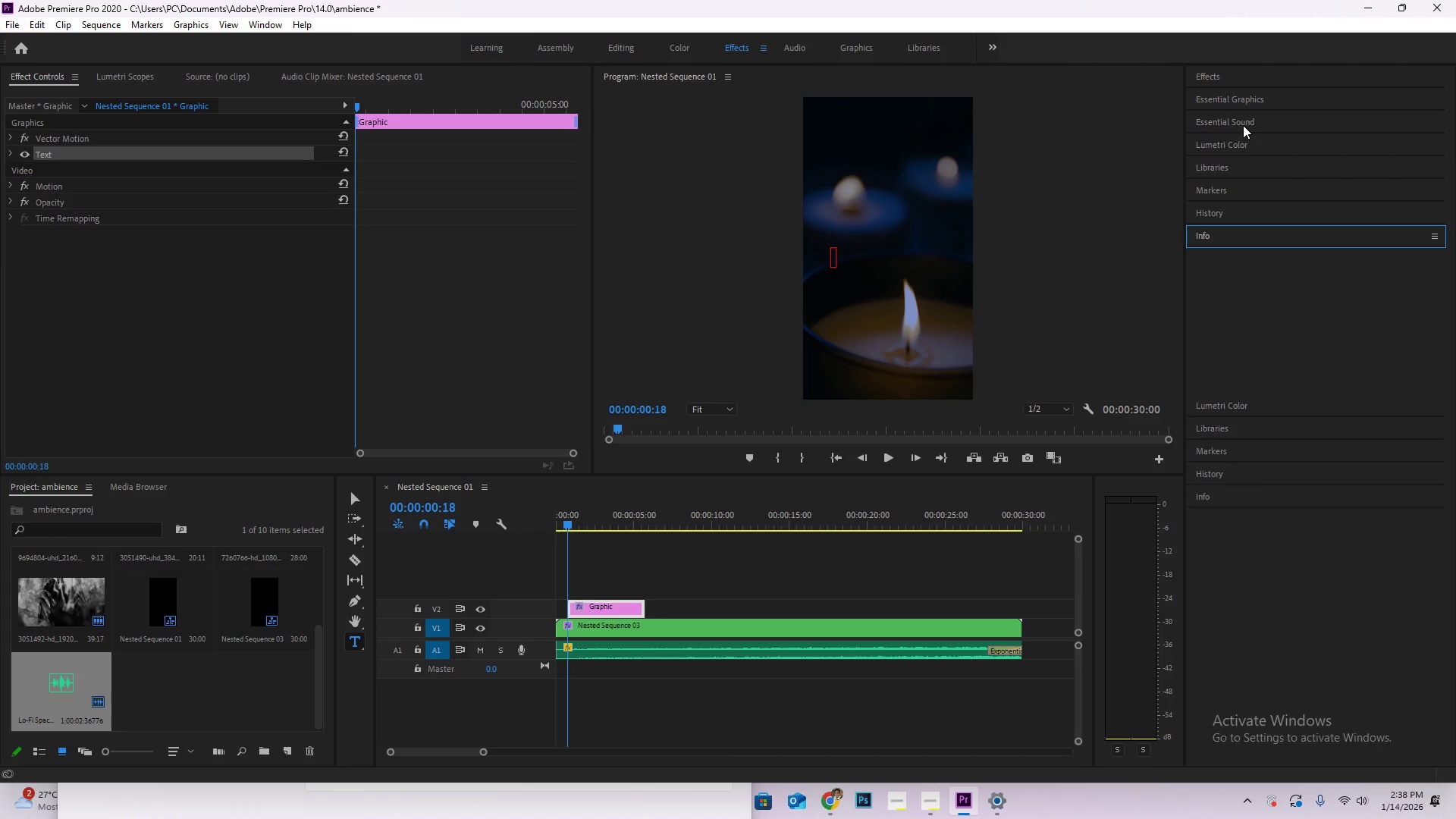 
double_click([1250, 117])
 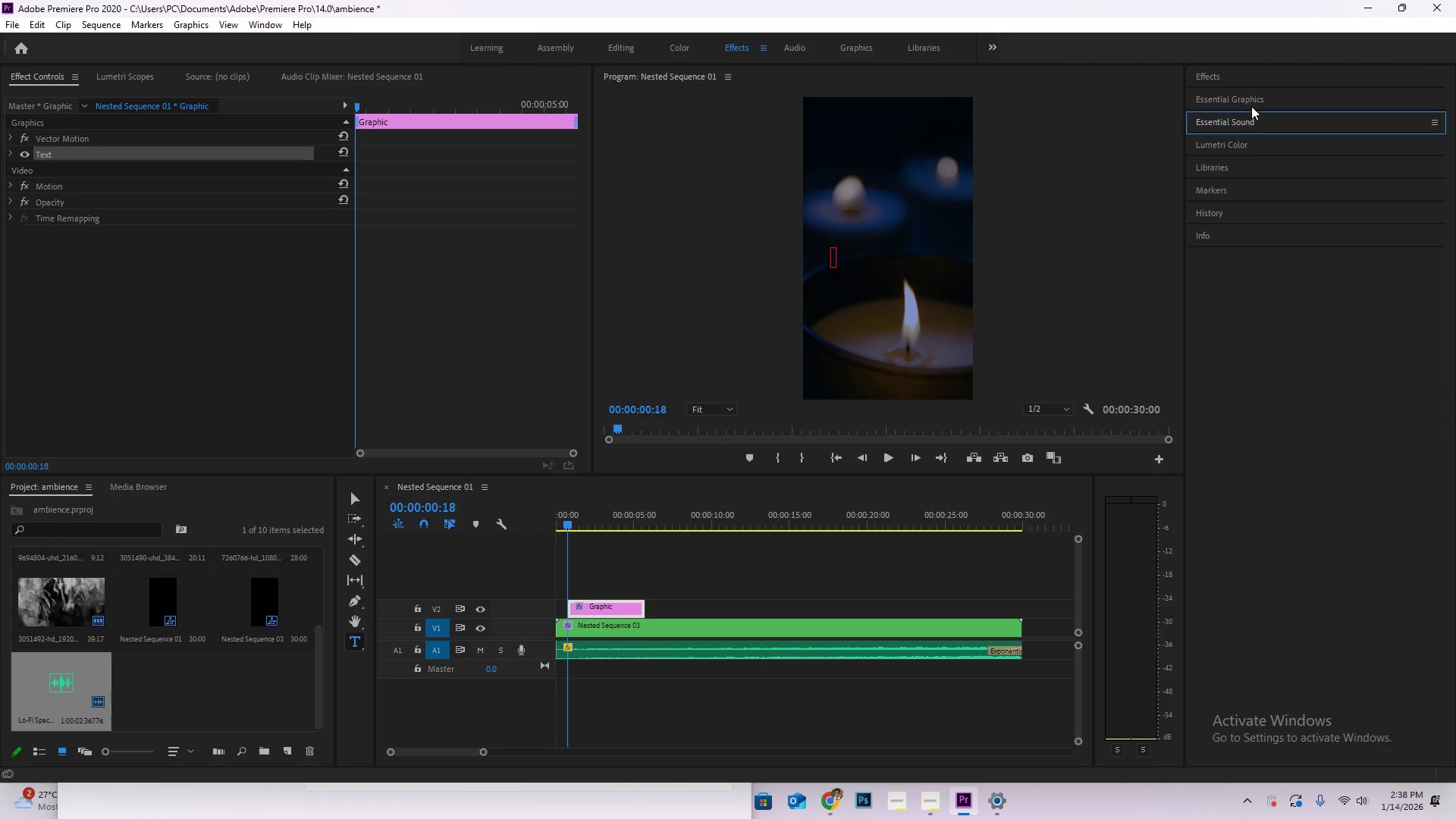 
triple_click([1253, 102])
 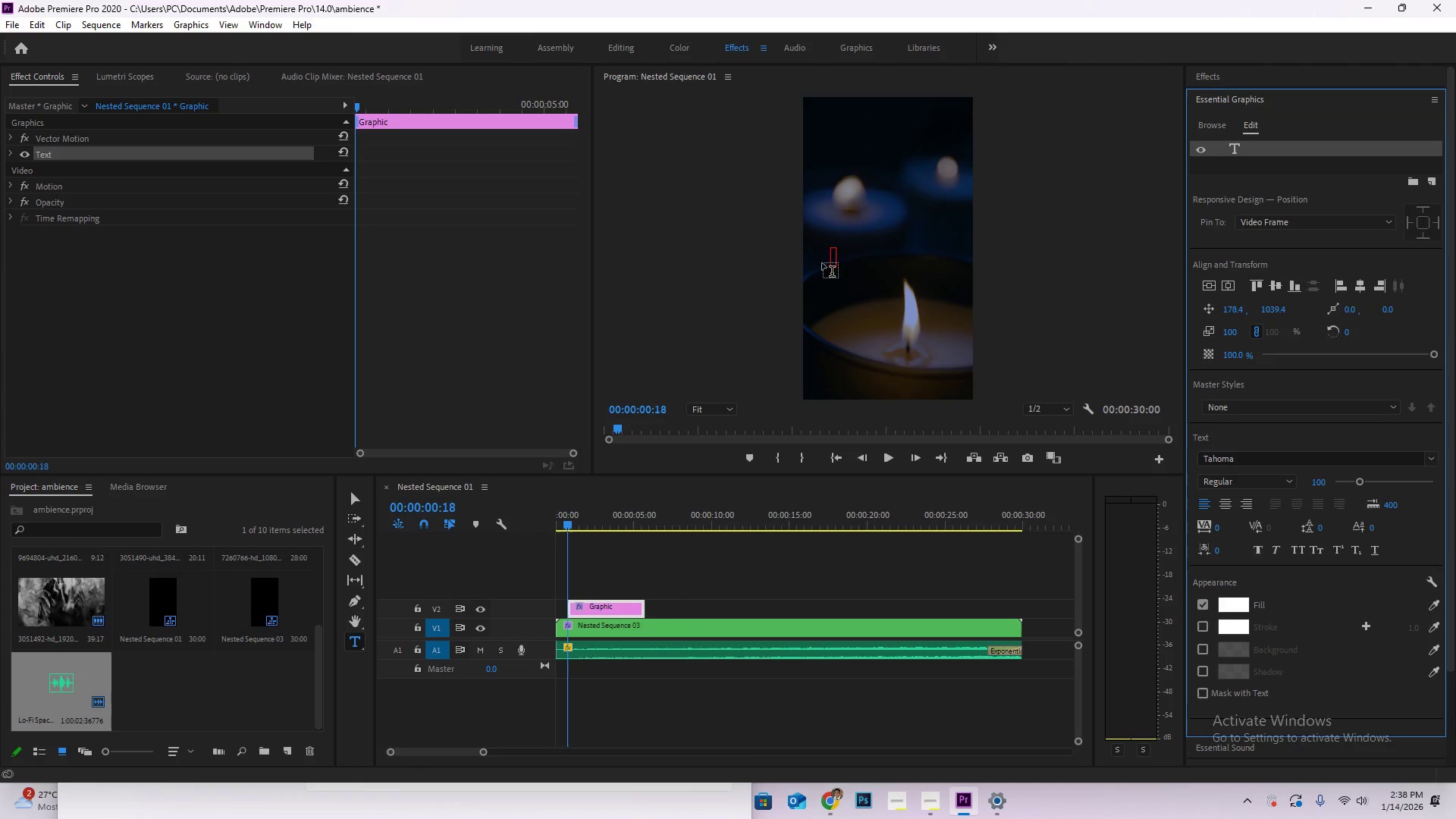 
left_click([833, 254])
 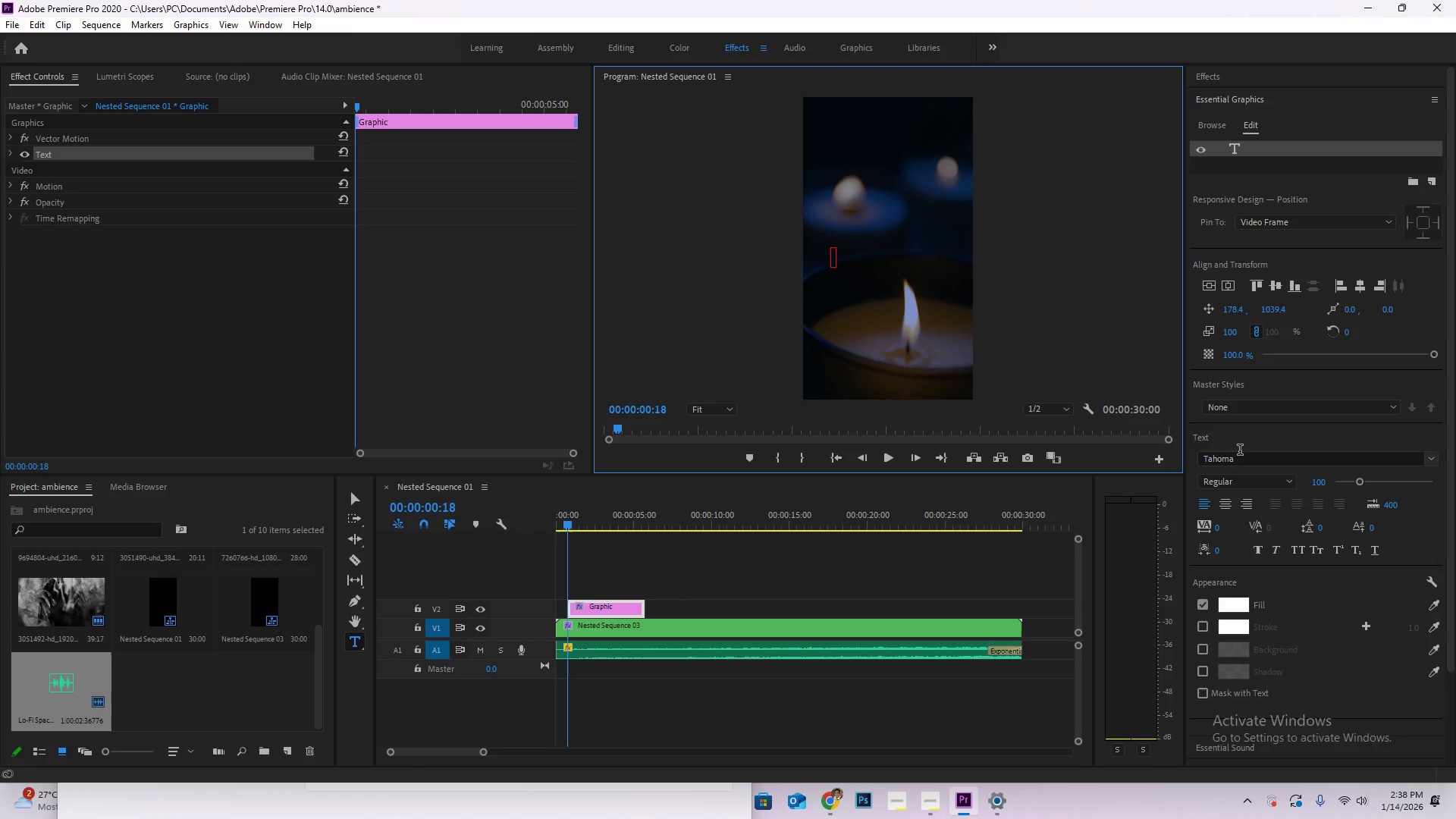 
left_click([1244, 457])
 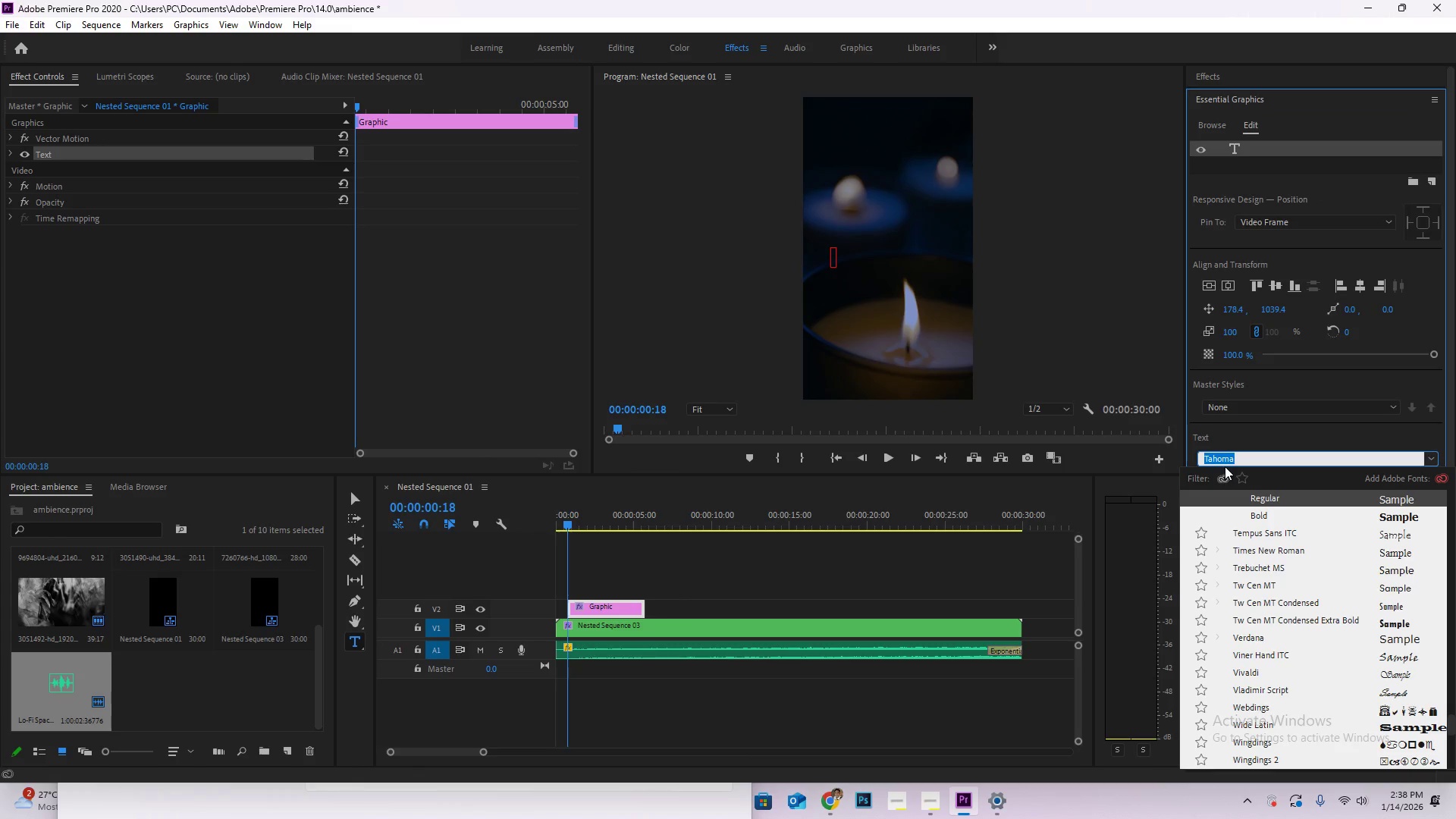 
type(pla)
 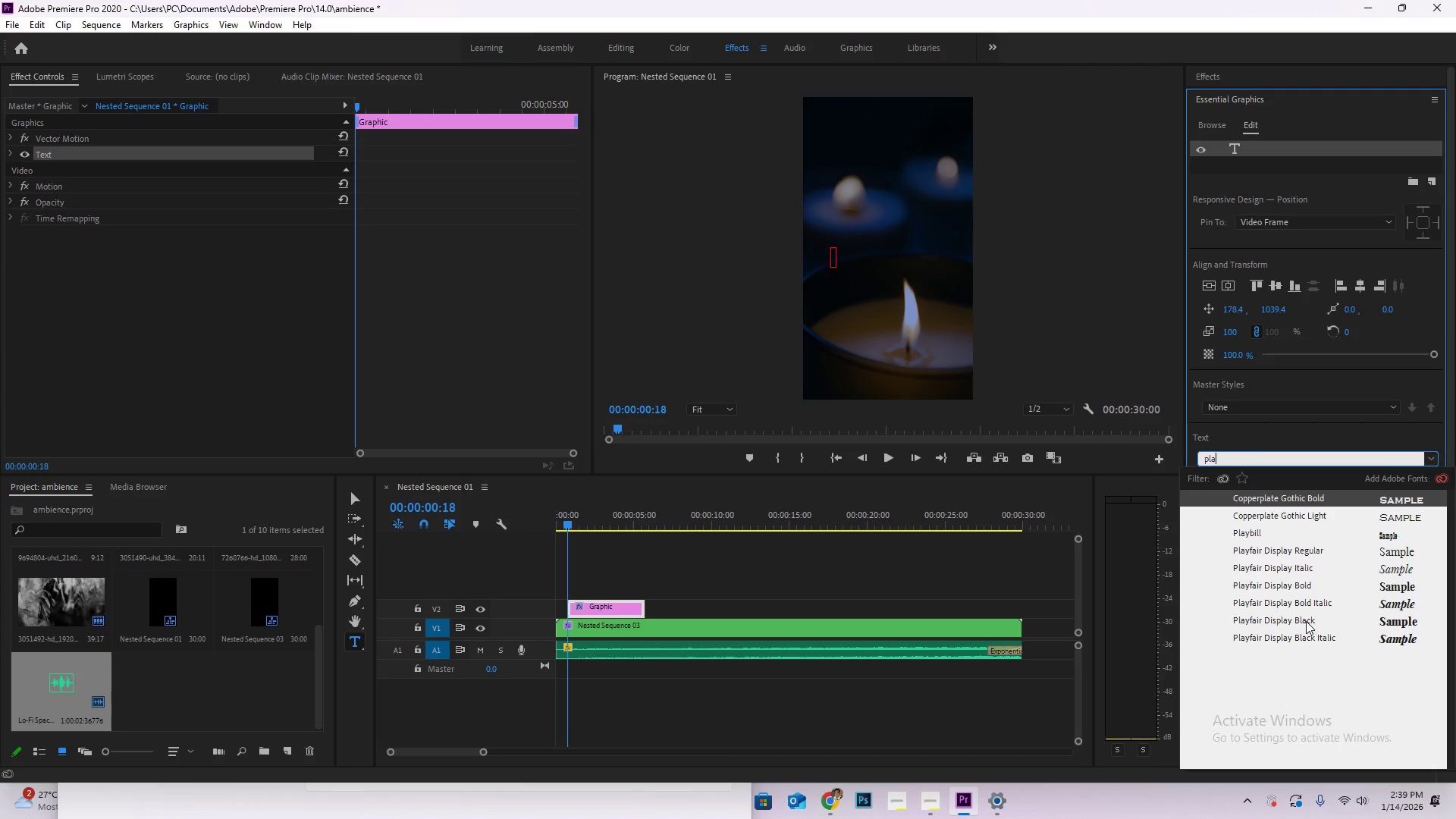 
left_click([1310, 638])
 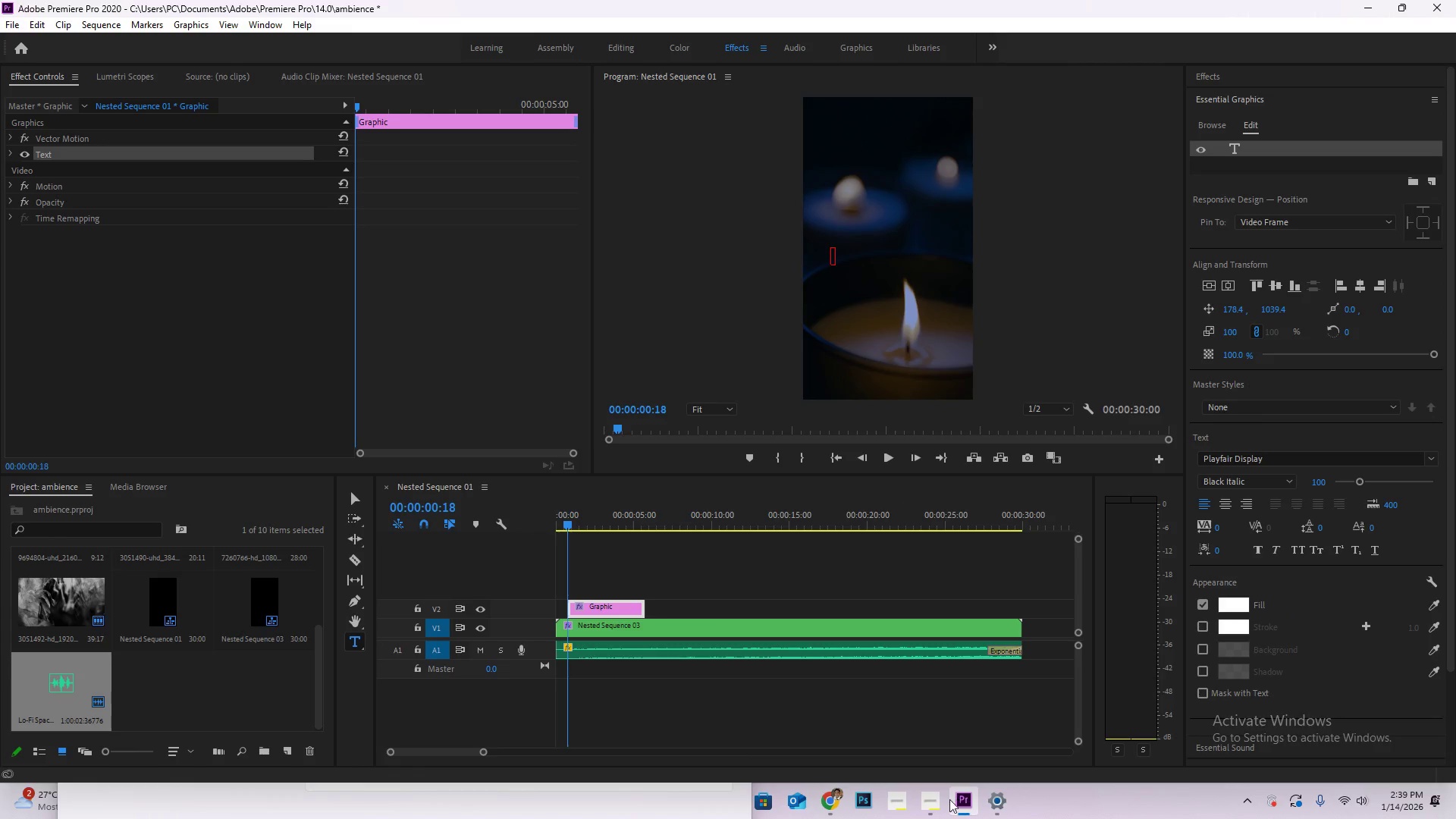 
left_click([943, 799])